 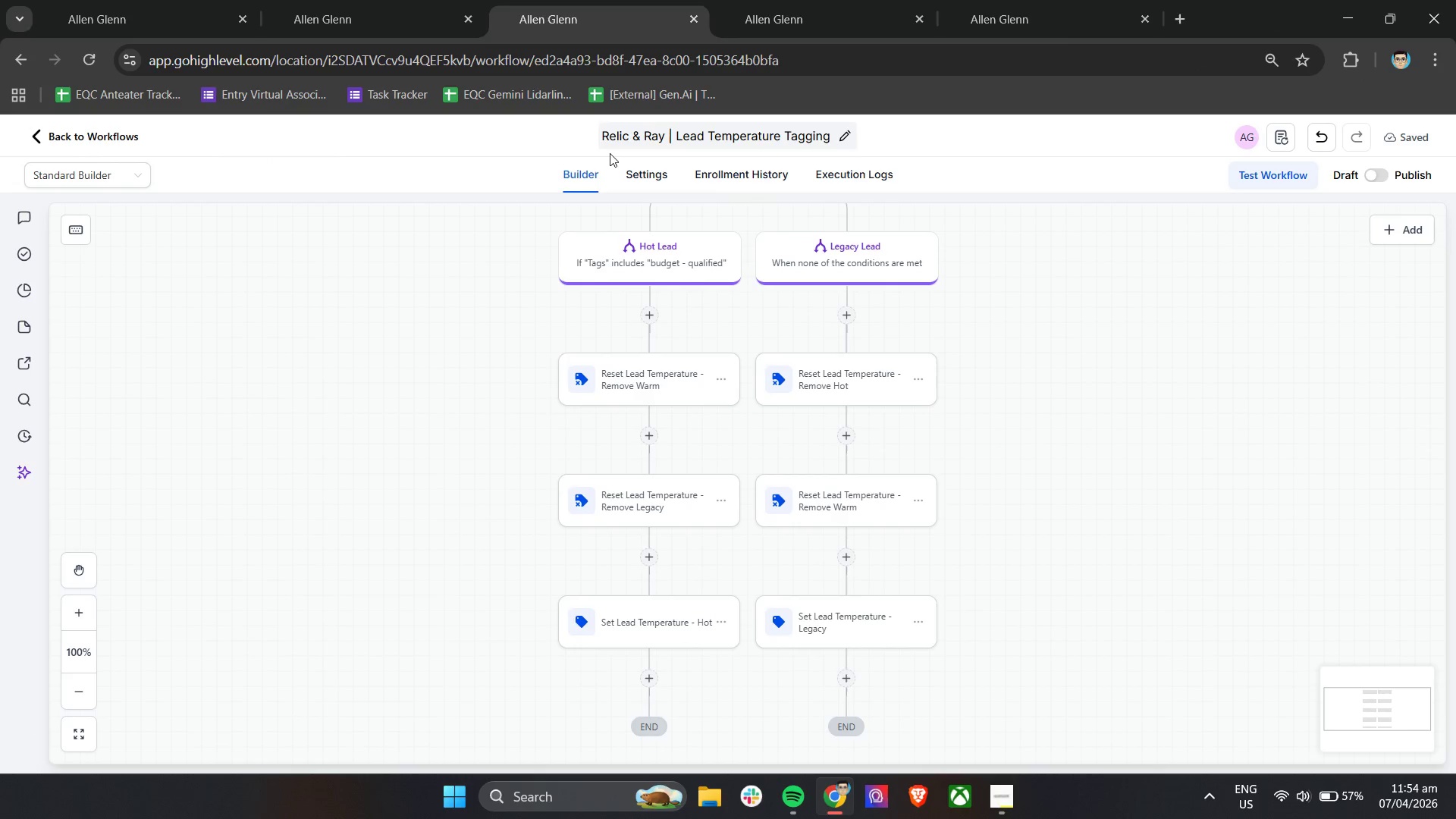 
scroll: coordinate [1072, 431], scroll_direction: up, amount: 5.0
 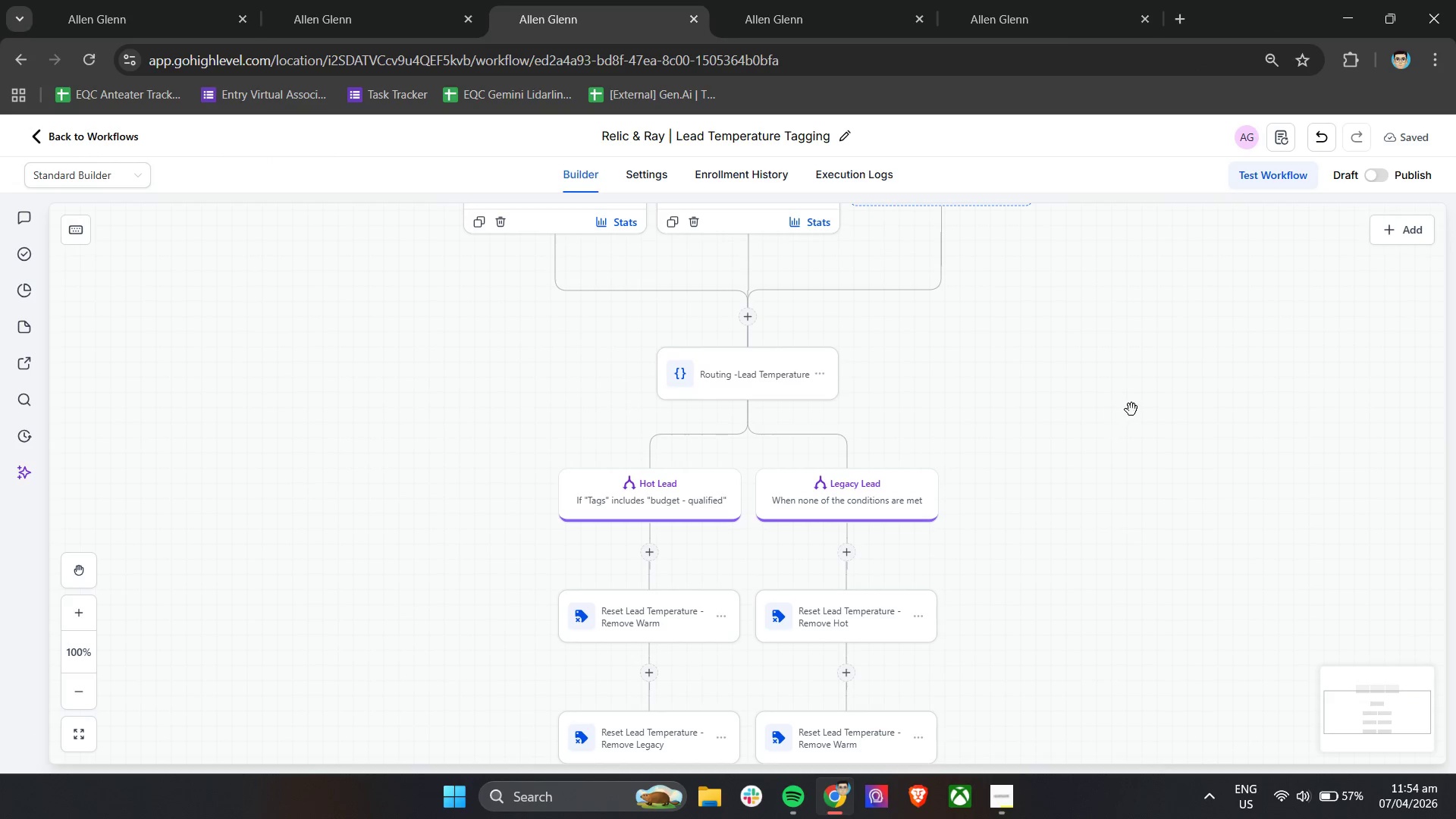 
left_click([1131, 410])
 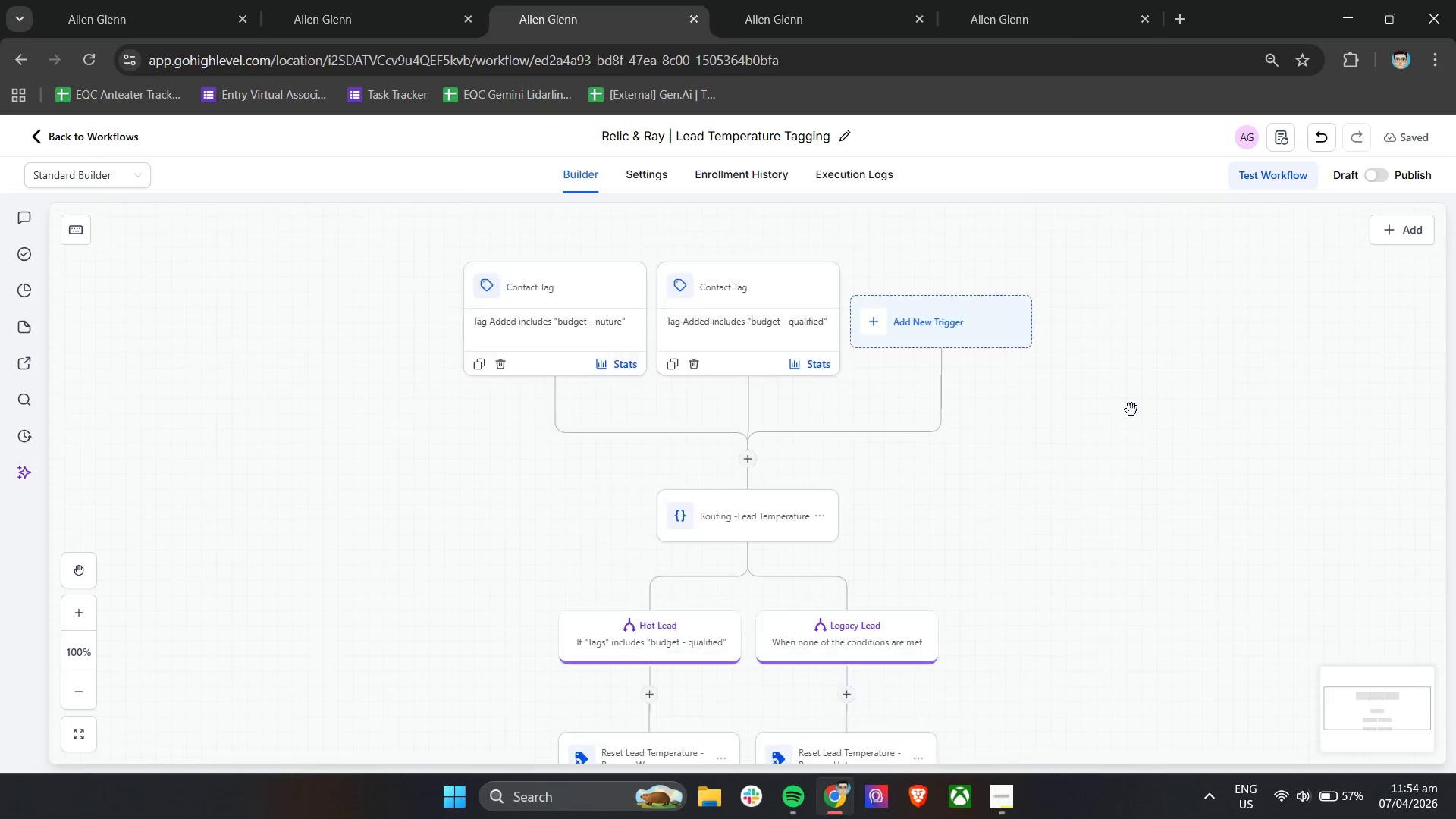 
scroll: coordinate [1131, 410], scroll_direction: up, amount: 4.0
 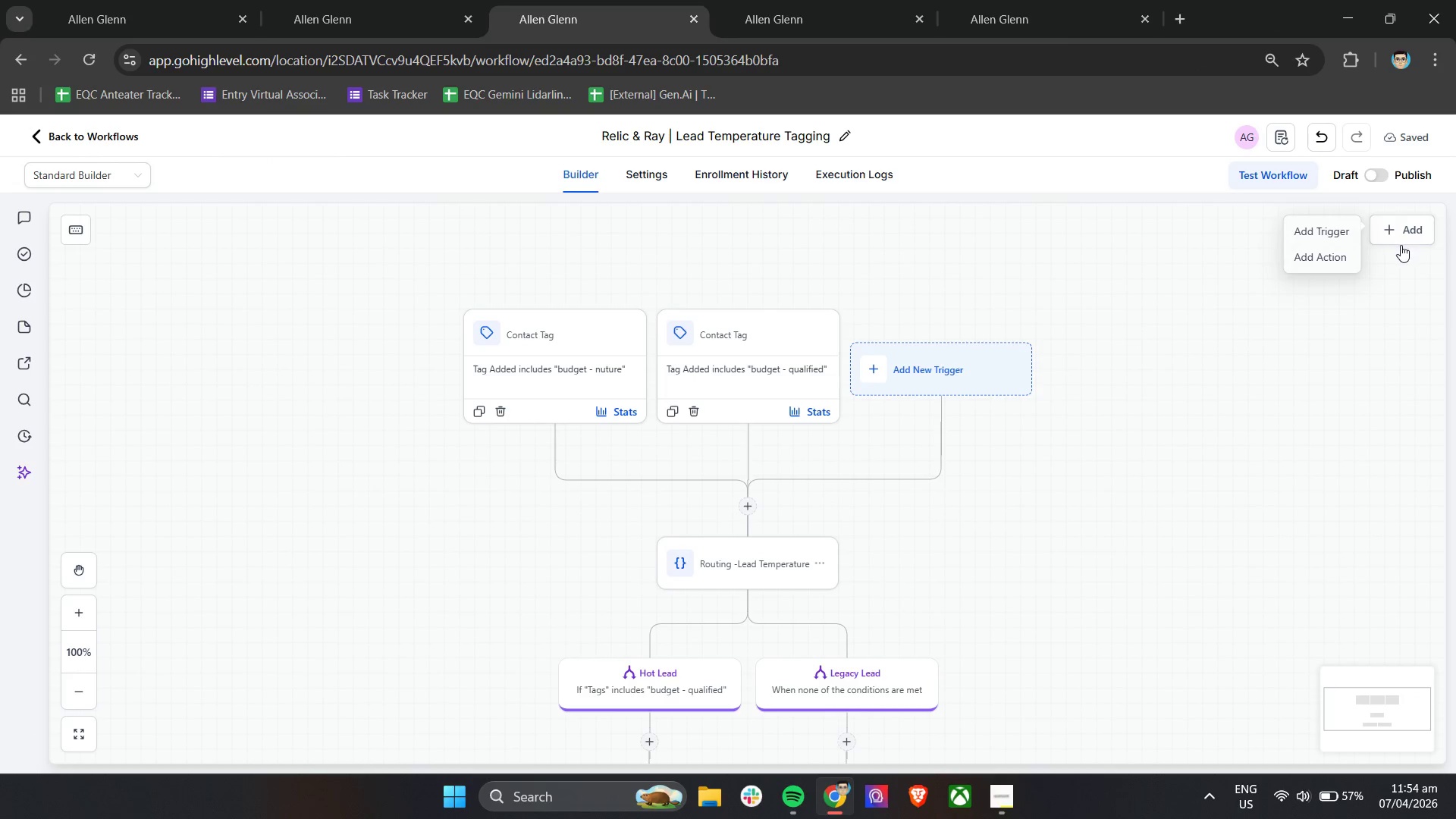 
left_click([1339, 234])
 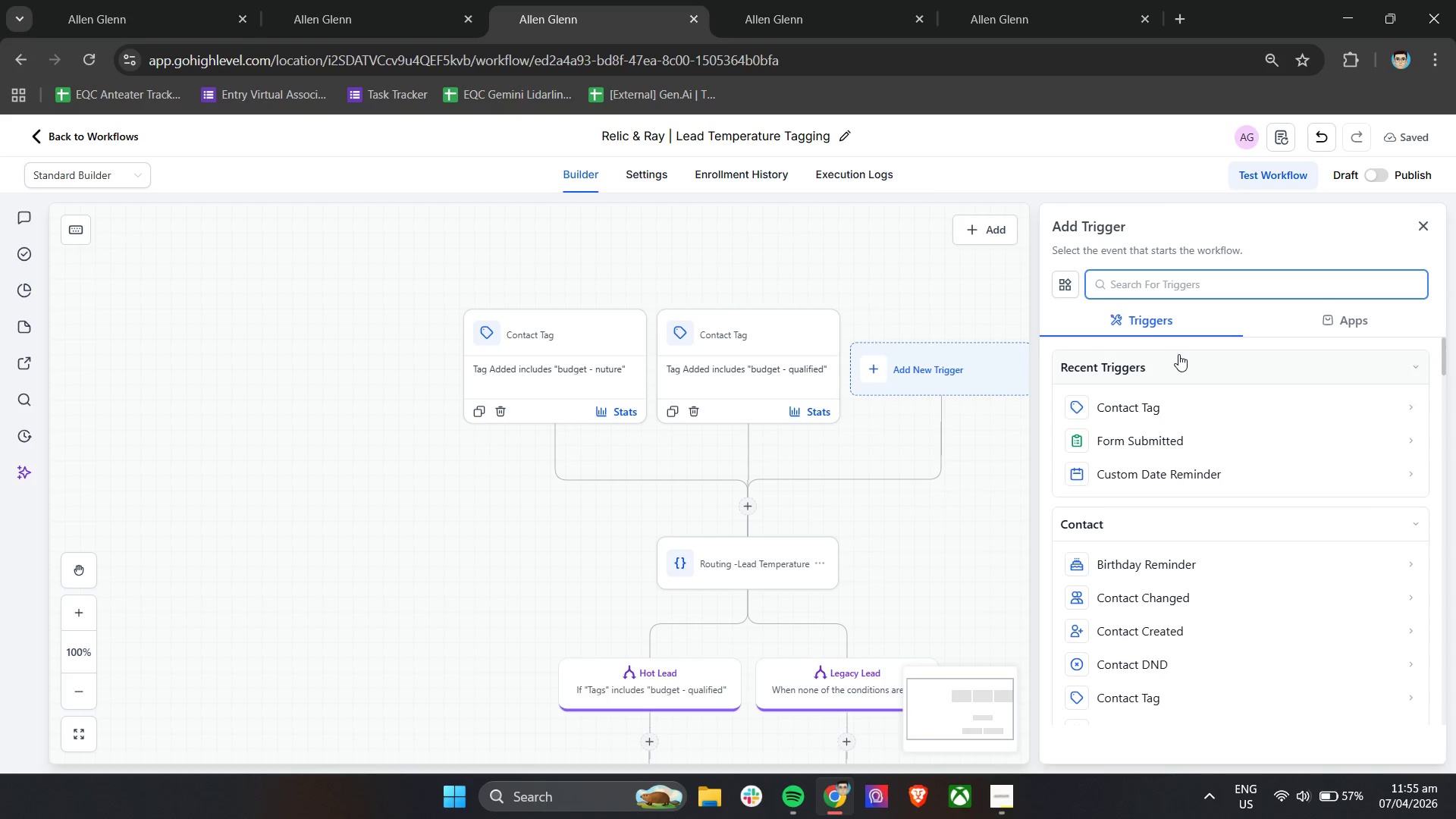 
wait(26.09)
 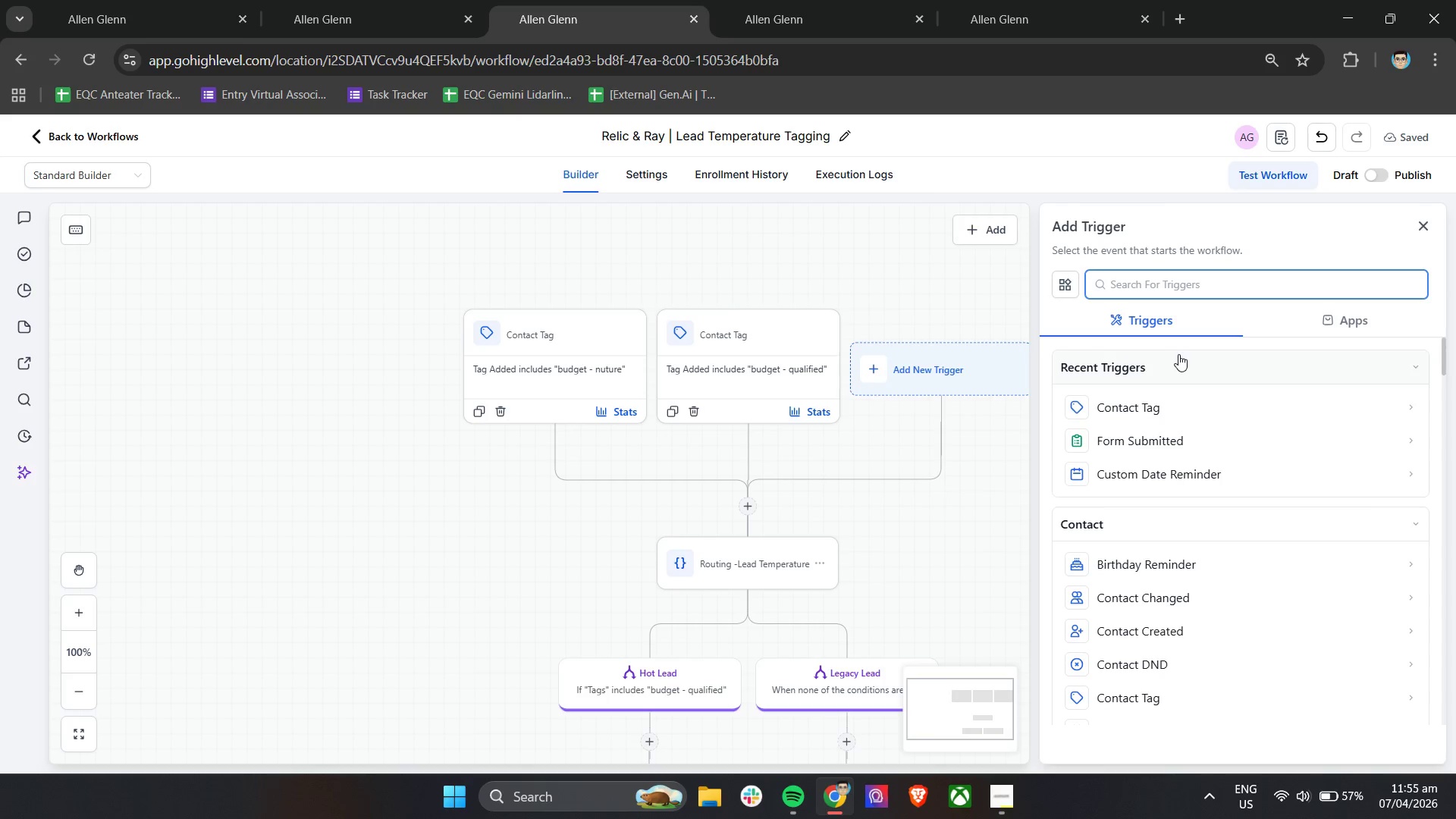 
type(c)
key(Backspace)
key(Backspace)
key(Backspace)
type(Contact re)
 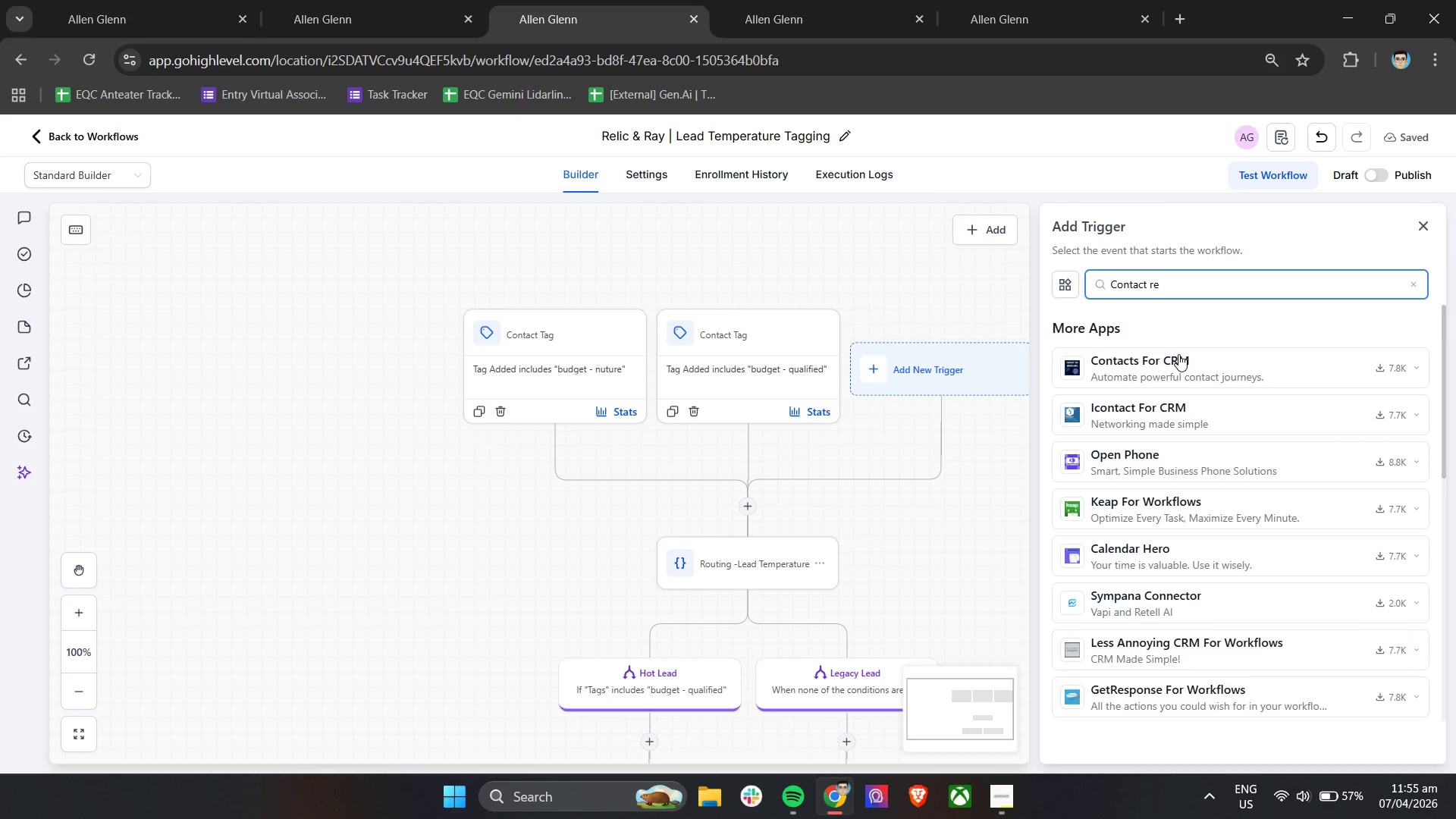 
type(plid)
 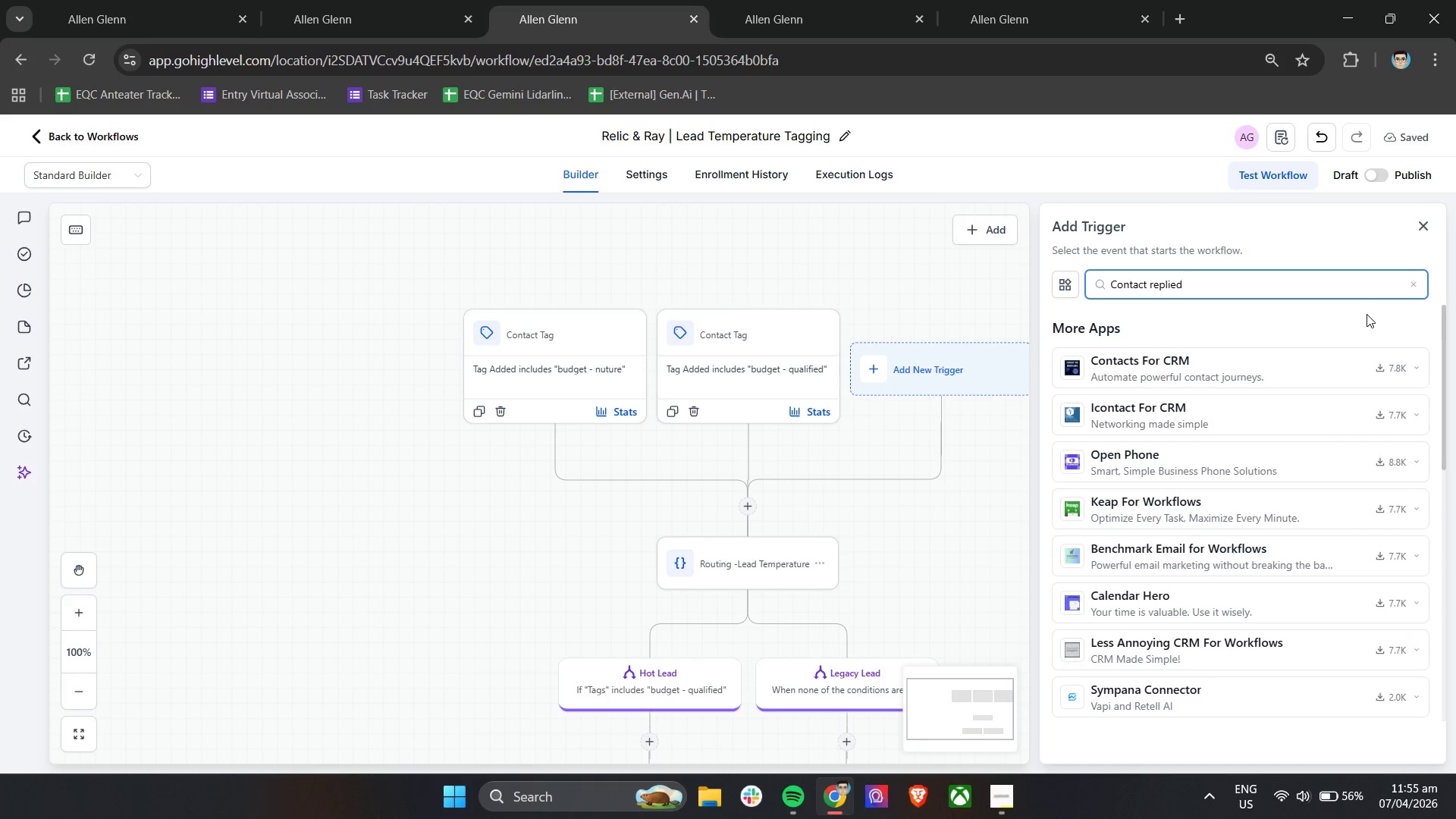 
hold_key(key=E, duration=0.31)
 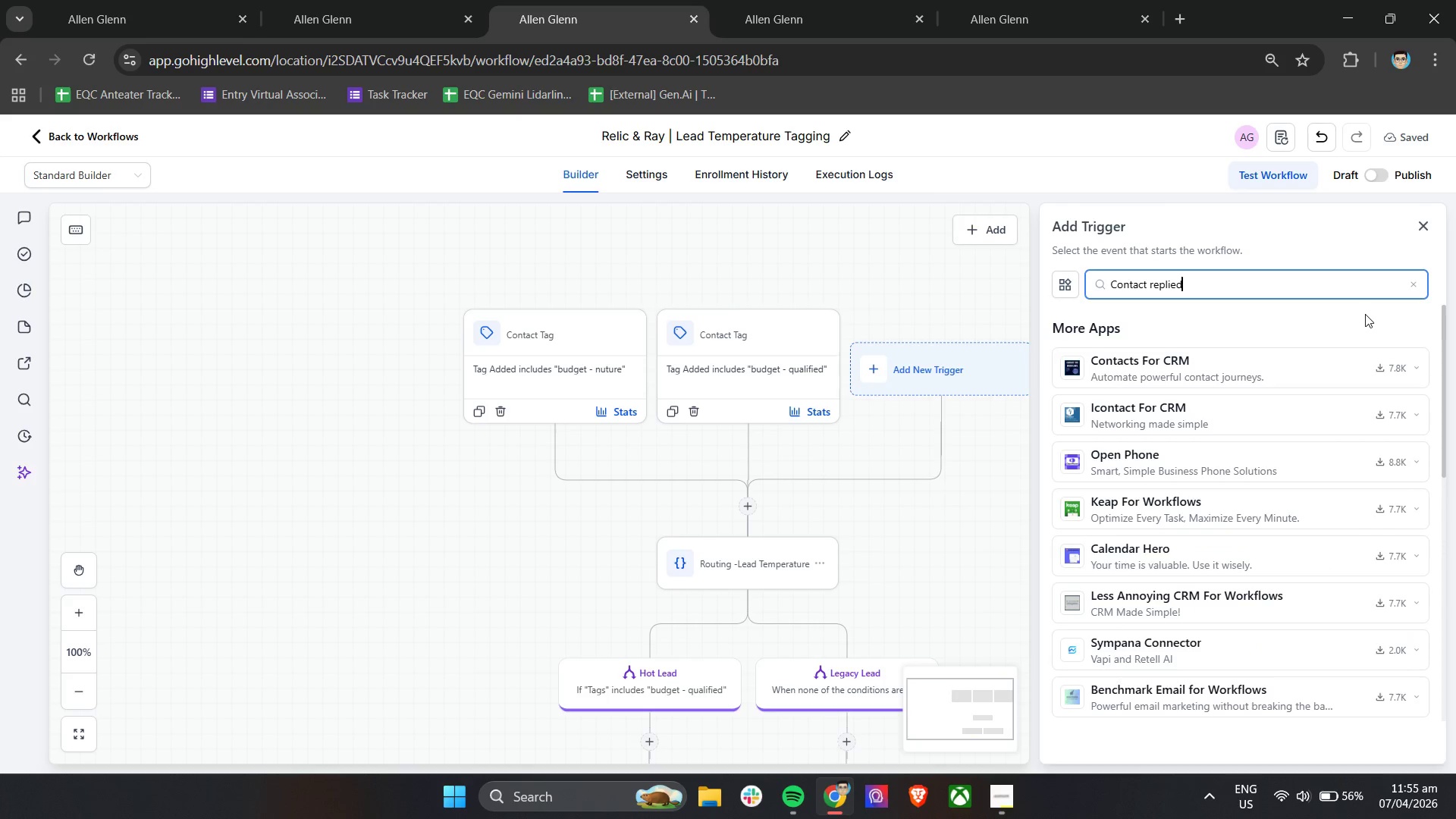 
scroll: coordinate [1295, 487], scroll_direction: down, amount: 3.0
 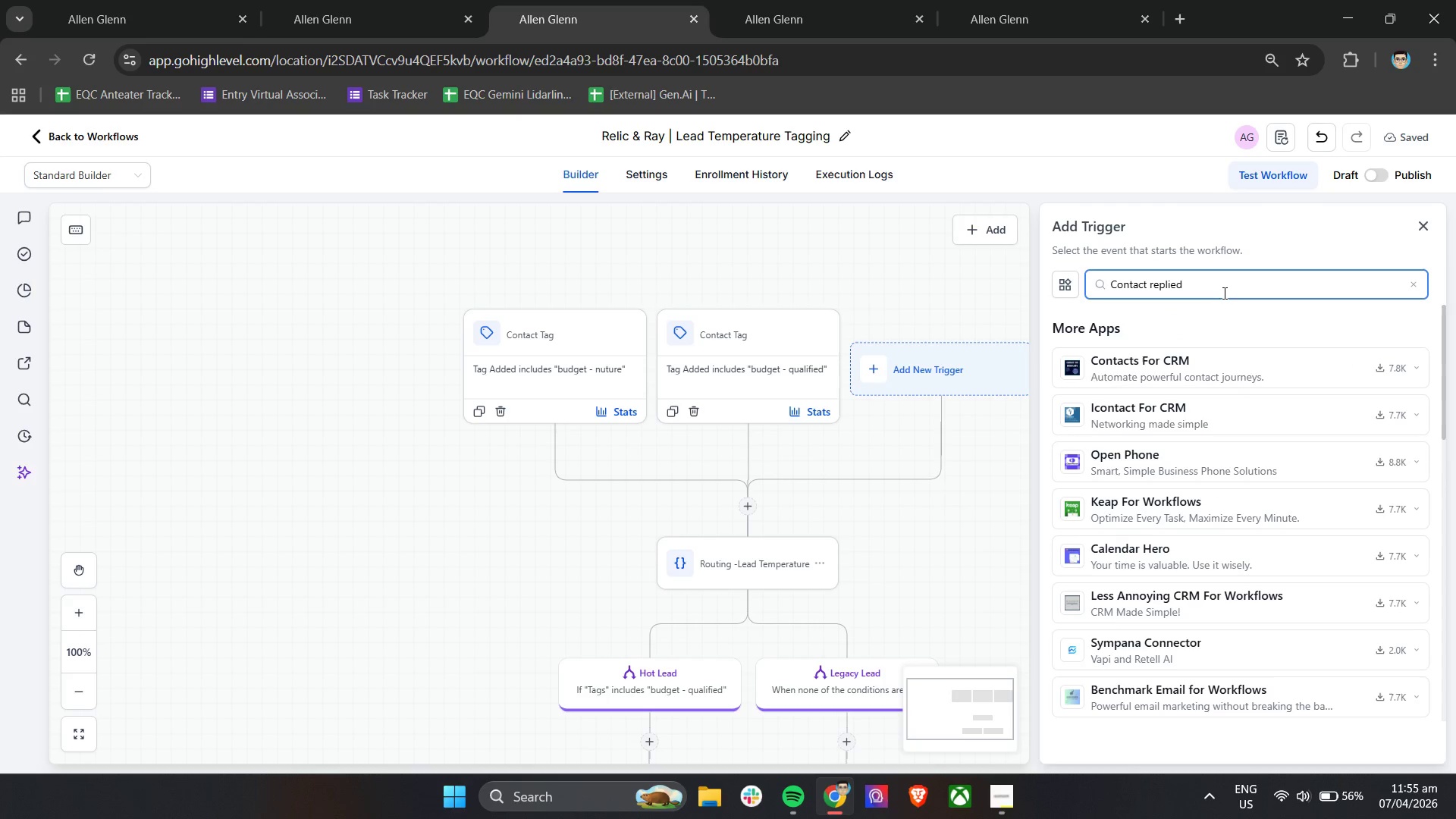 
left_click_drag(start_coordinate=[1222, 290], to_coordinate=[1078, 286])
 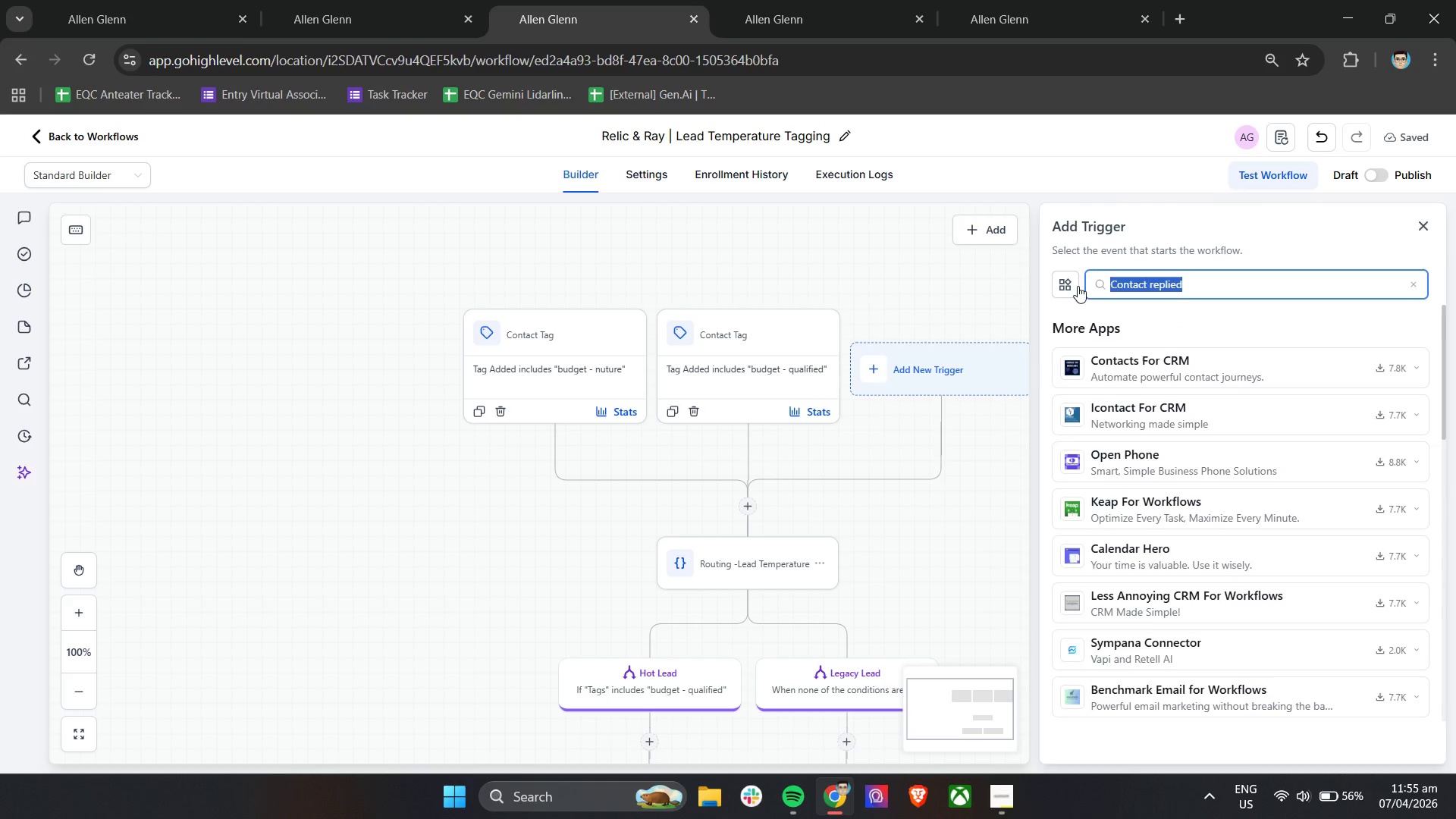 
key(Backspace)
 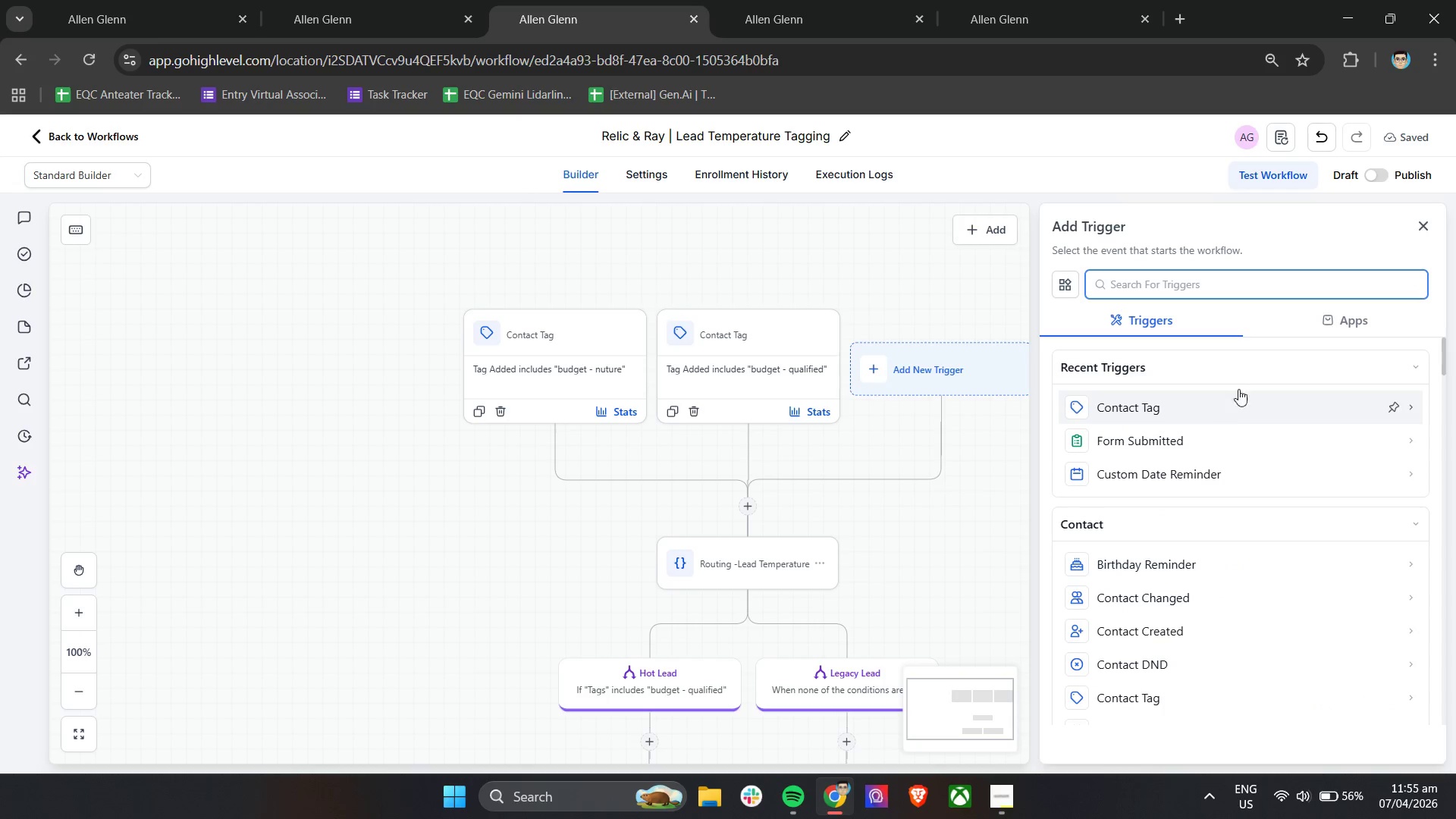 
left_click([1299, 325])
 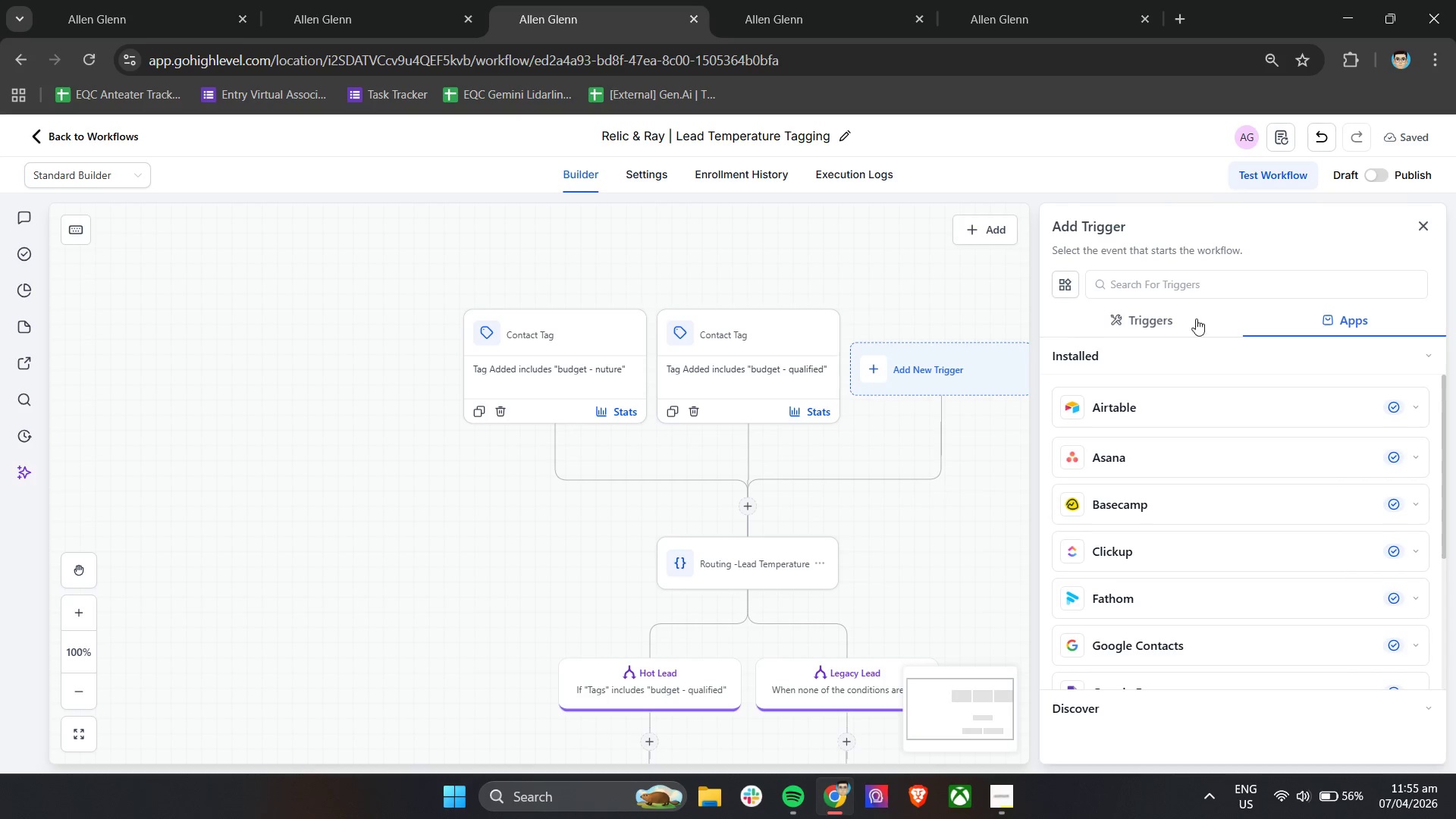 
left_click([1166, 318])
 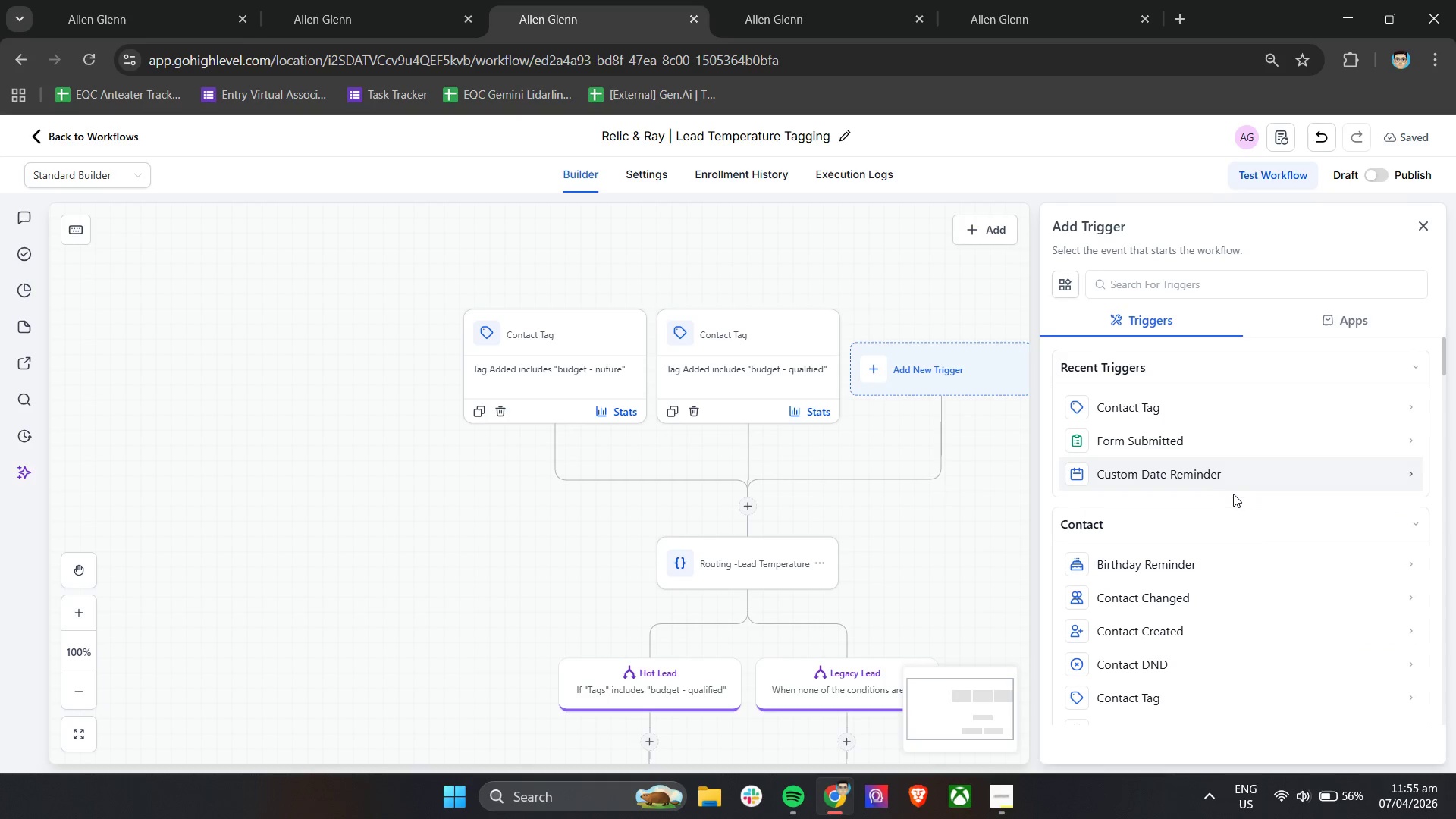 
scroll: coordinate [1235, 539], scroll_direction: down, amount: 1.0
 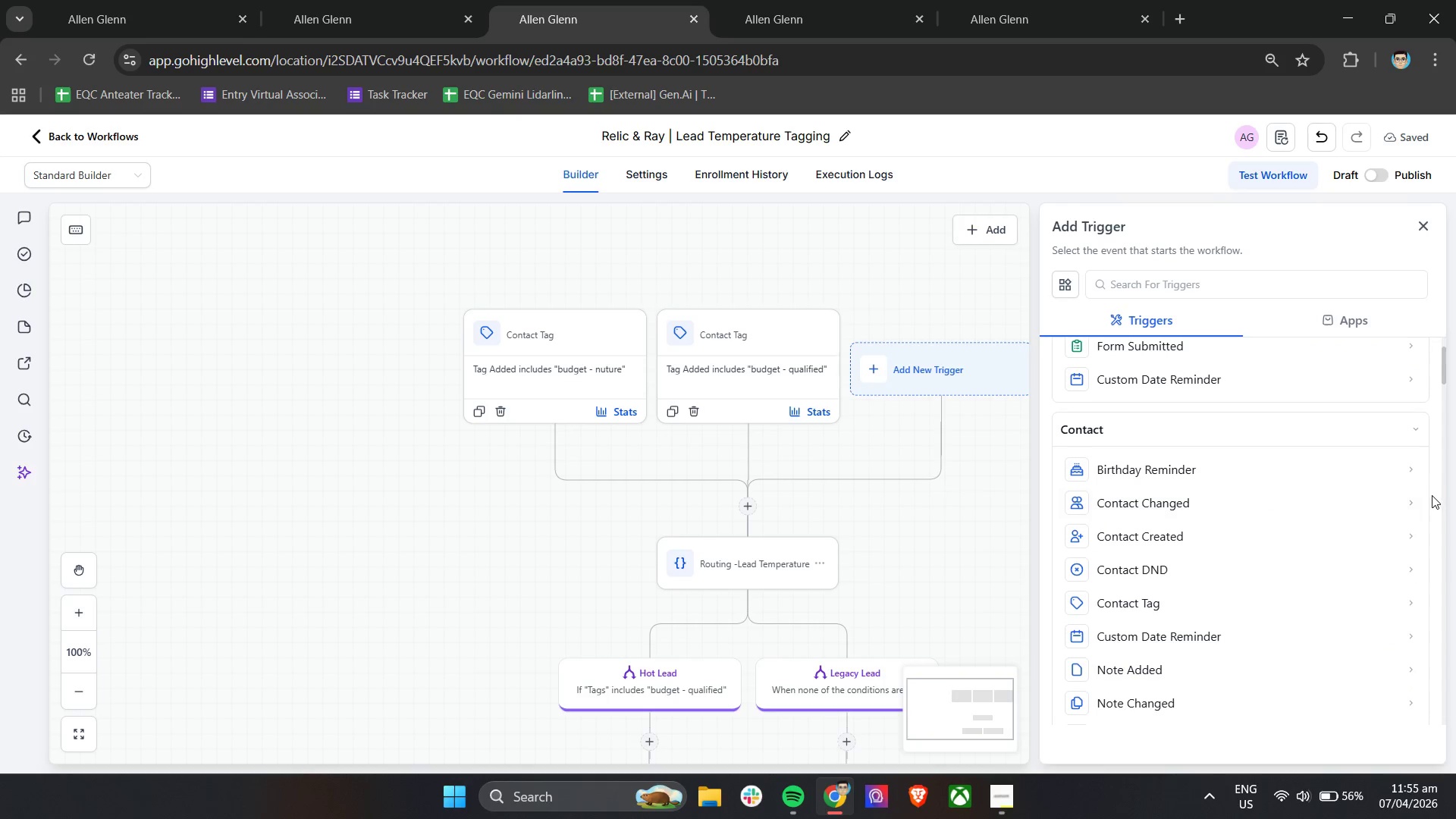 
left_click([1414, 506])
 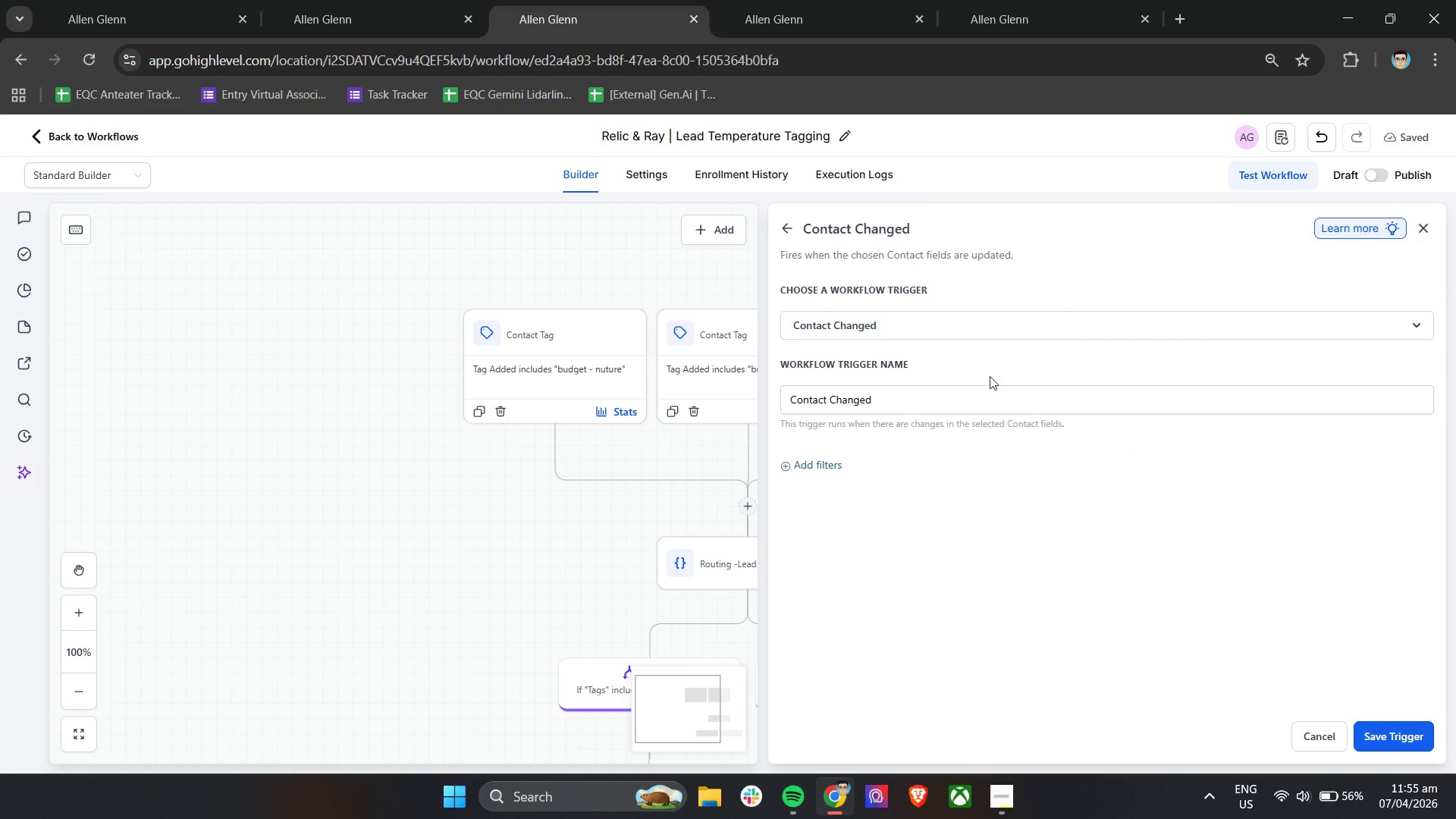 
left_click([968, 394])
 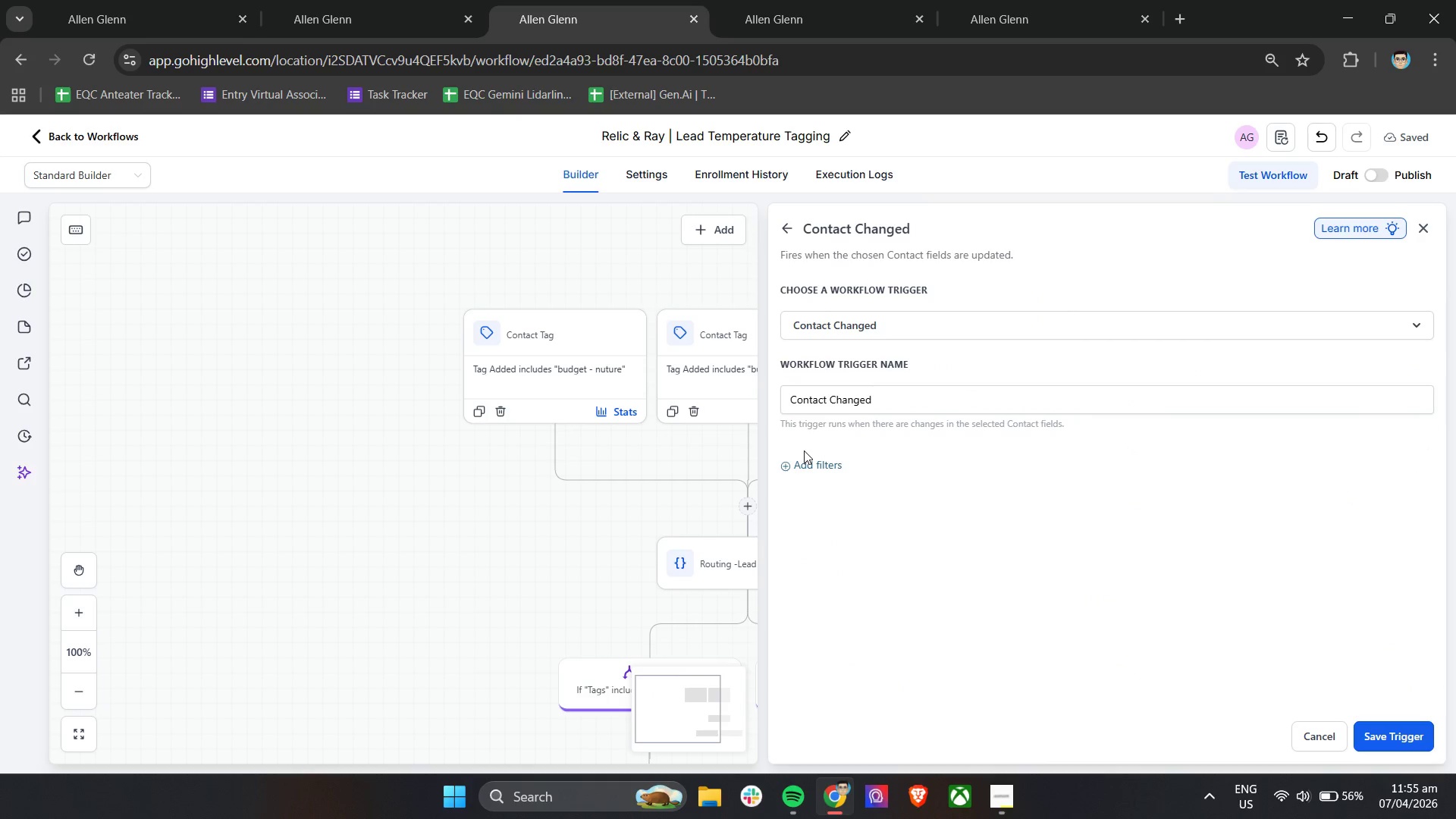 
double_click([802, 463])
 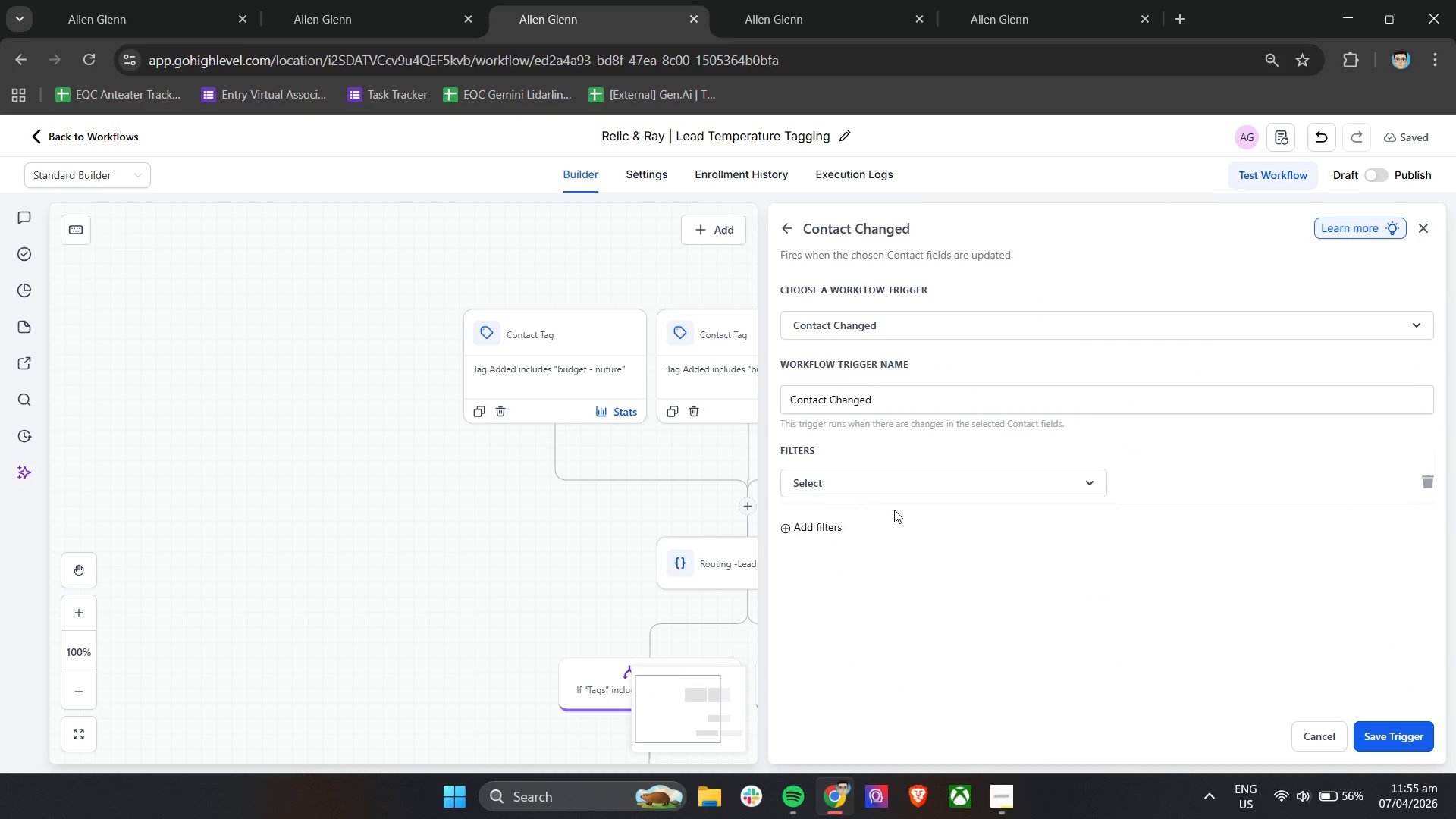 
left_click([901, 482])
 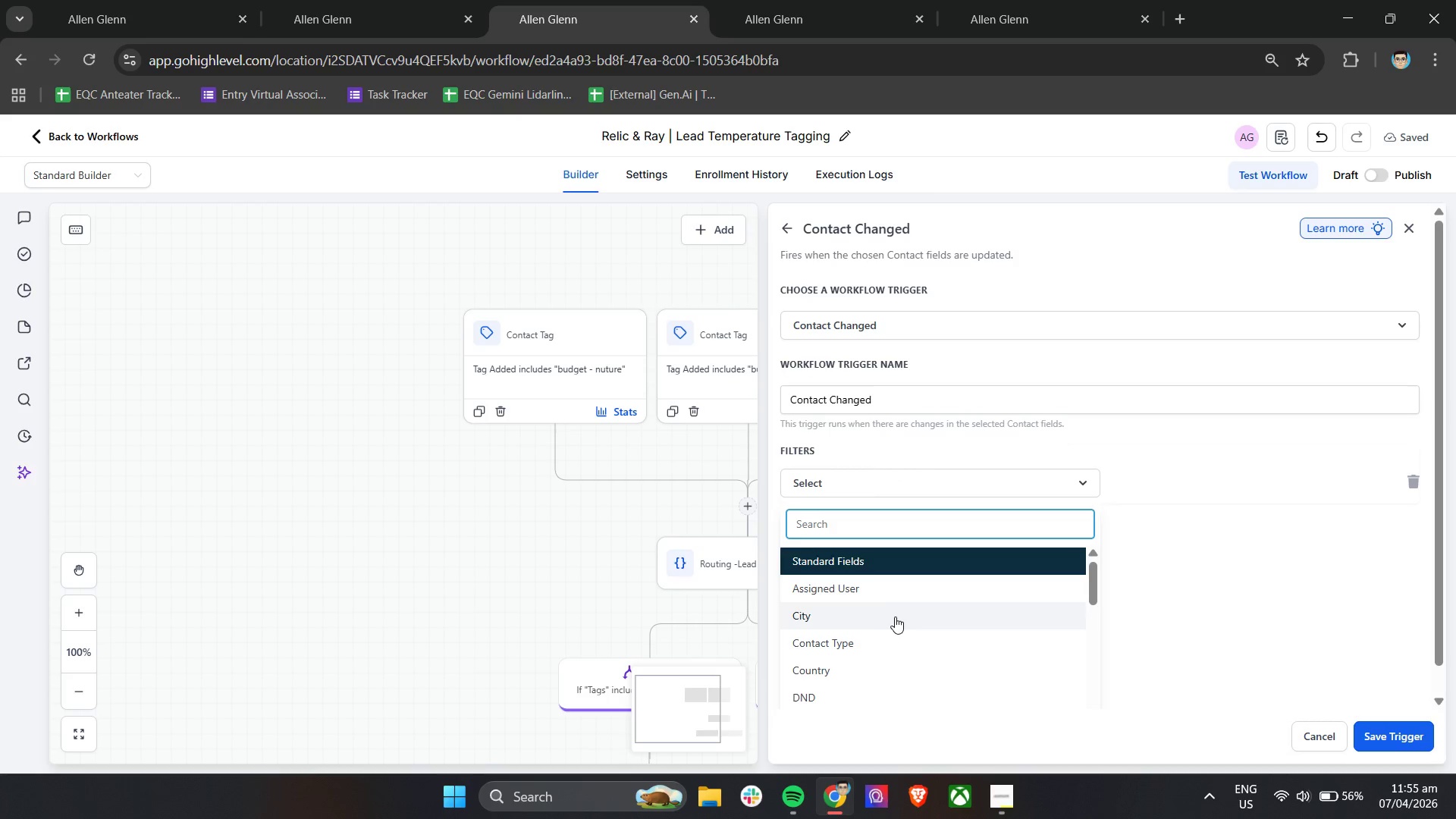 
scroll: coordinate [901, 651], scroll_direction: down, amount: 4.0
 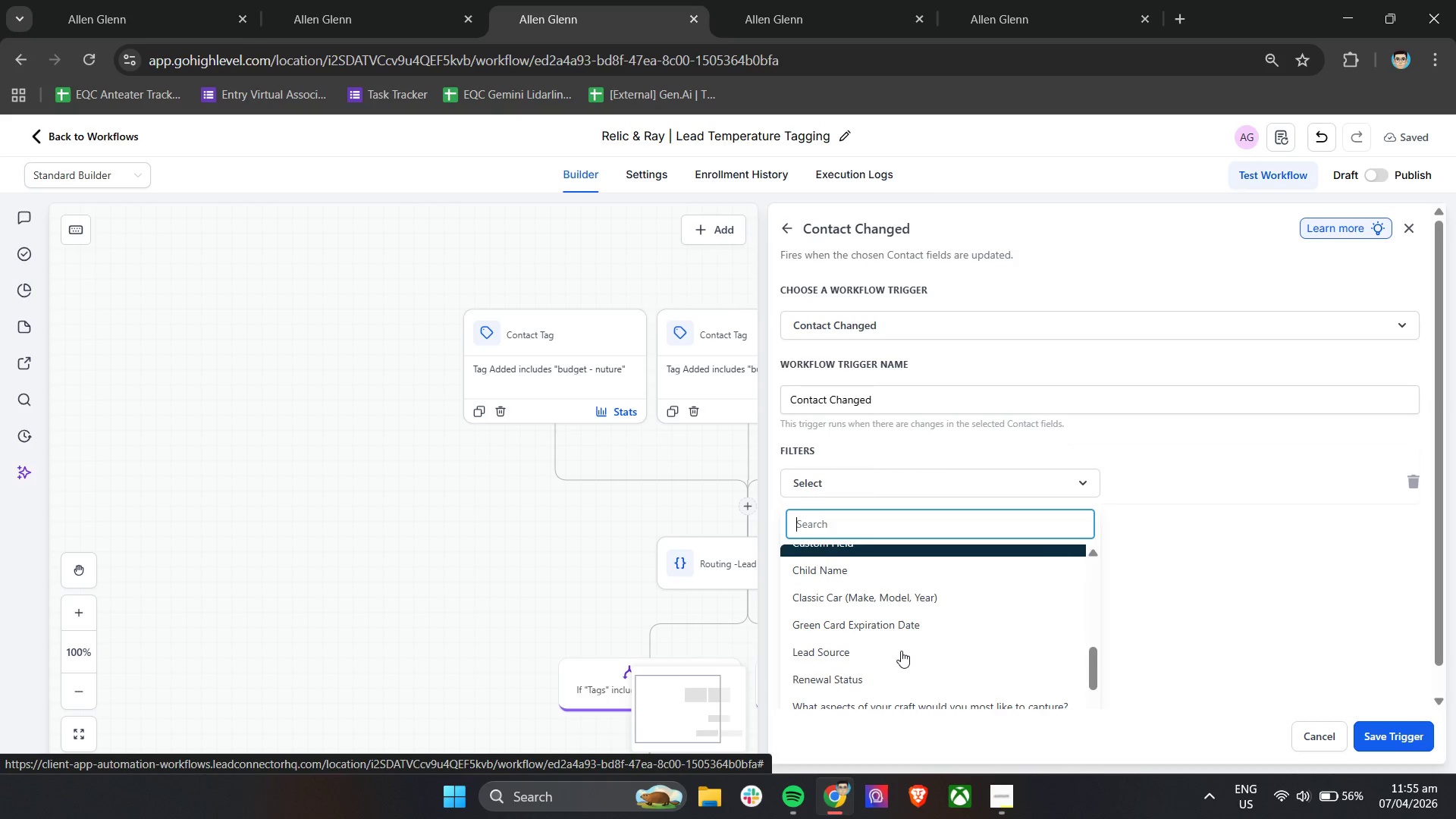 
scroll: coordinate [905, 620], scroll_direction: up, amount: 2.0
 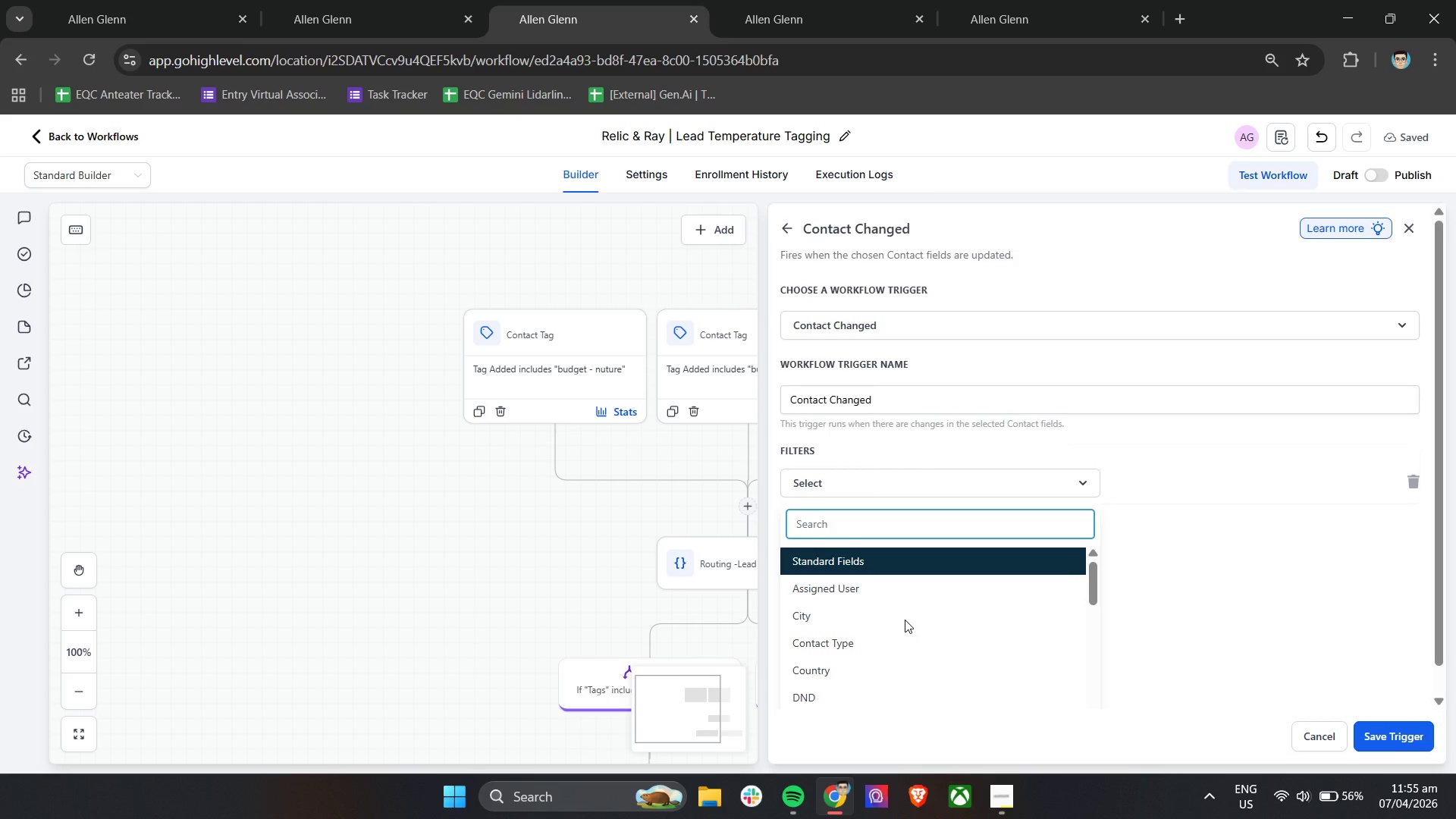 
scroll: coordinate [905, 620], scroll_direction: none, amount: 0.0
 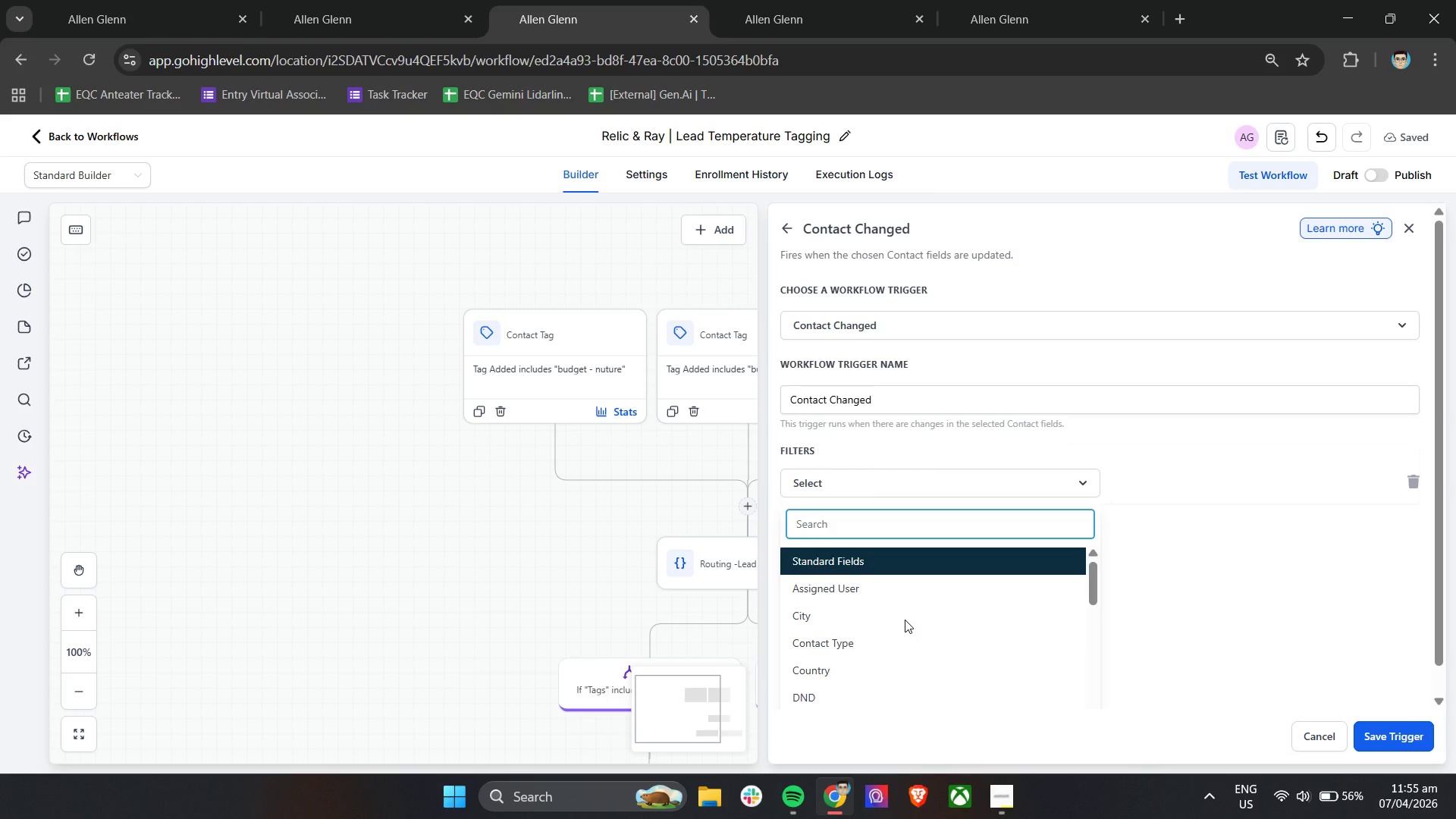 
scroll: coordinate [904, 625], scroll_direction: down, amount: 8.0
 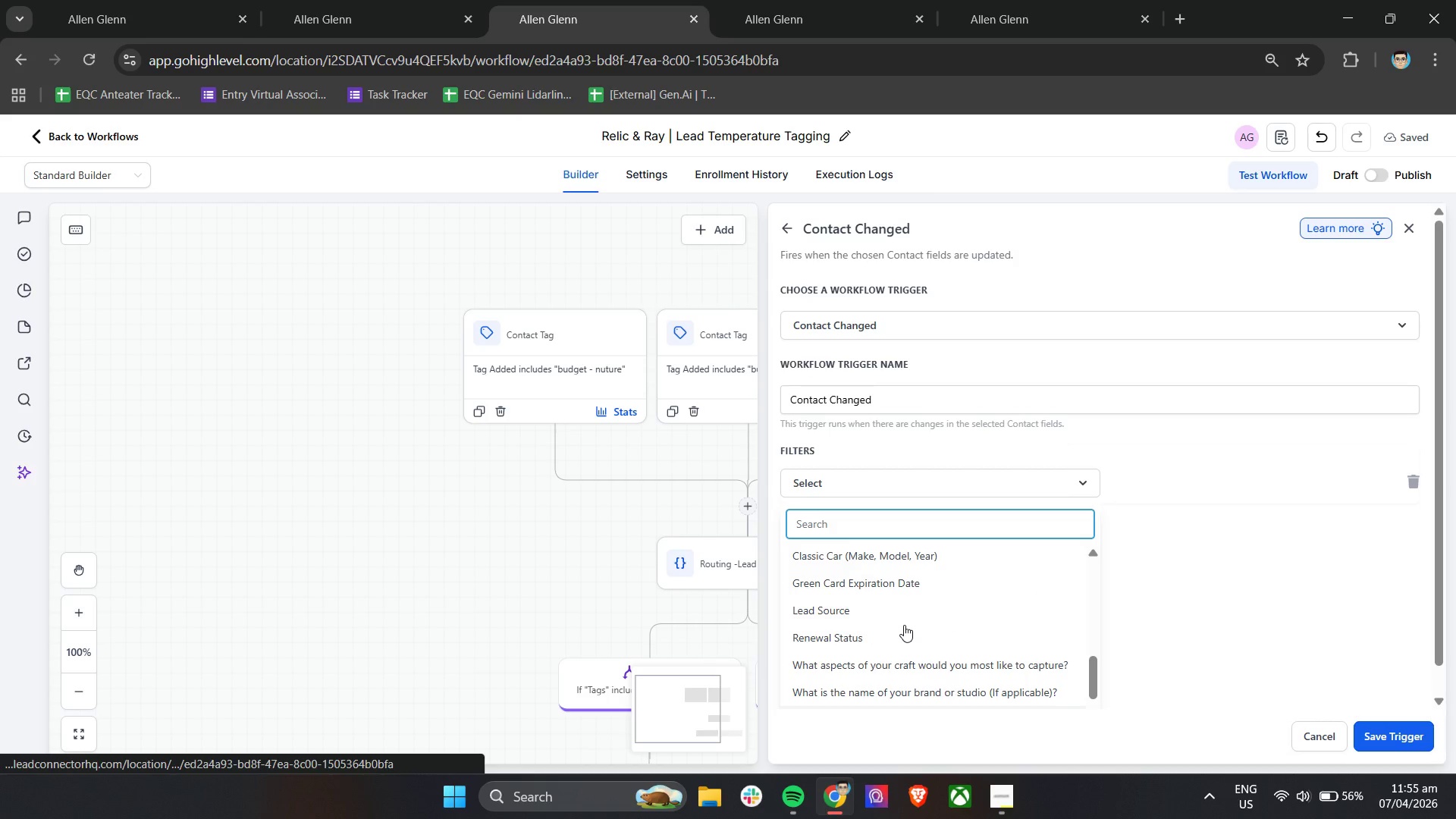 
scroll: coordinate [904, 625], scroll_direction: up, amount: 1.0
 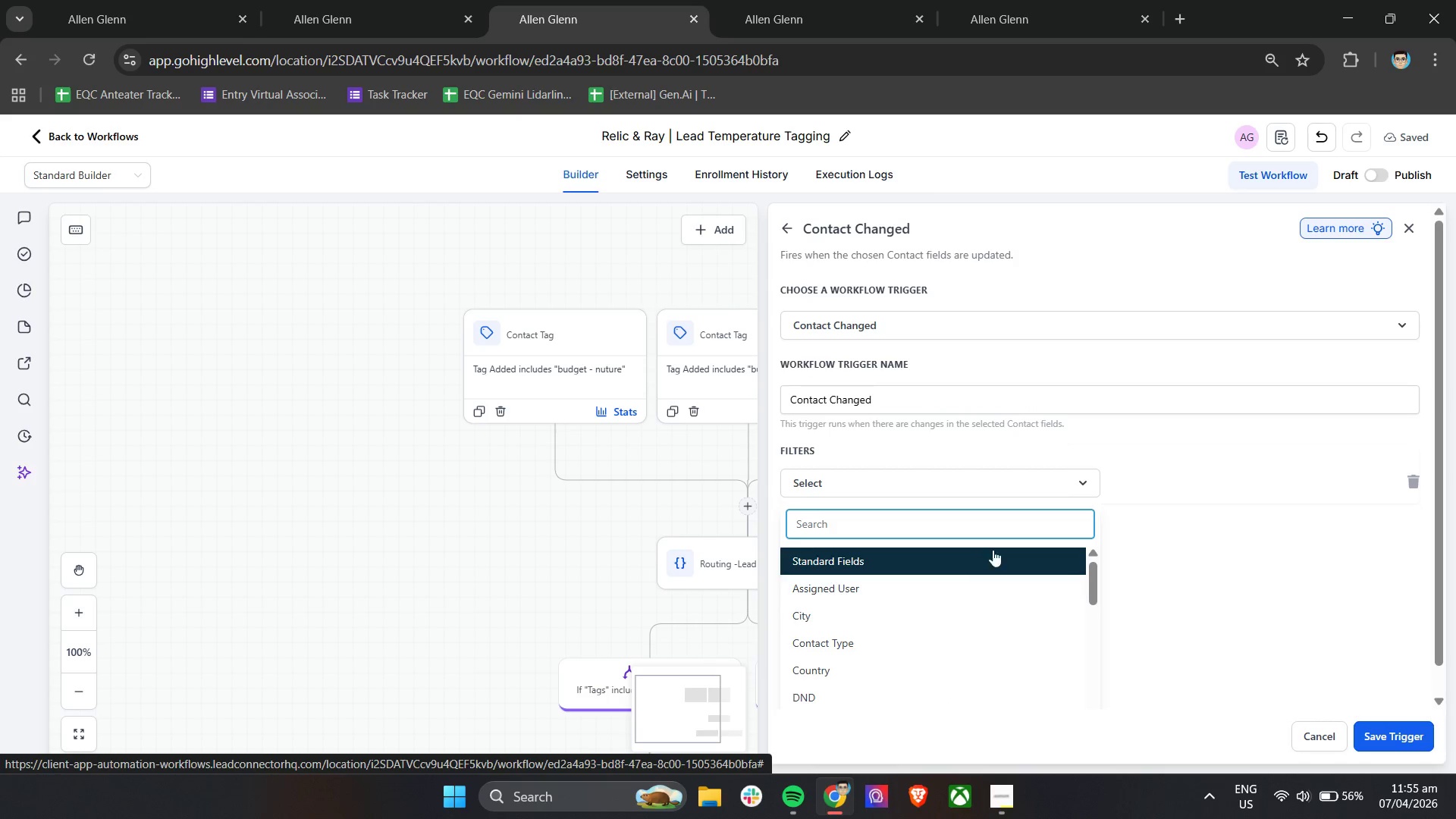 
left_click_drag(start_coordinate=[1163, 480], to_coordinate=[1166, 478])
 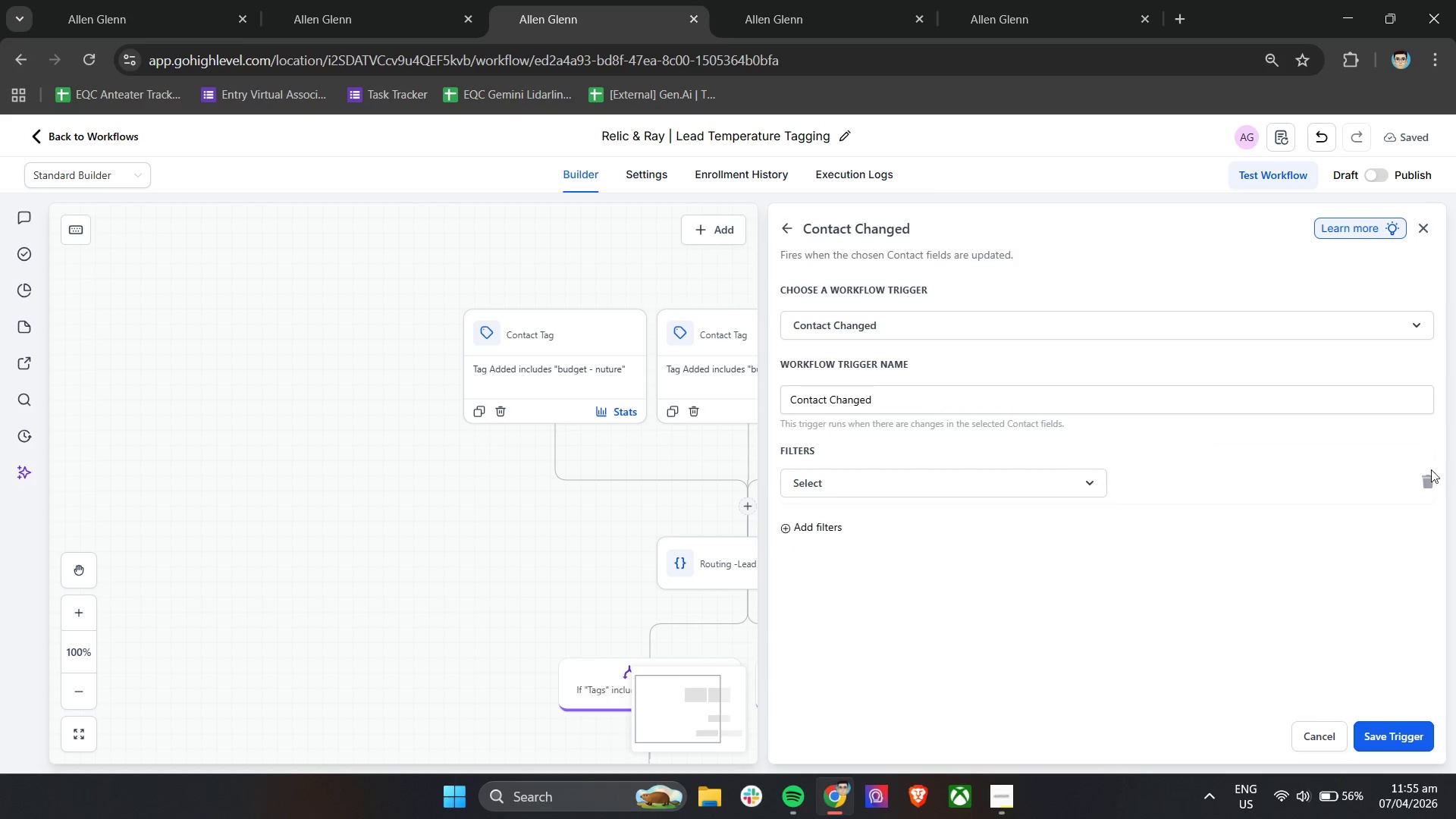 
left_click([1427, 481])
 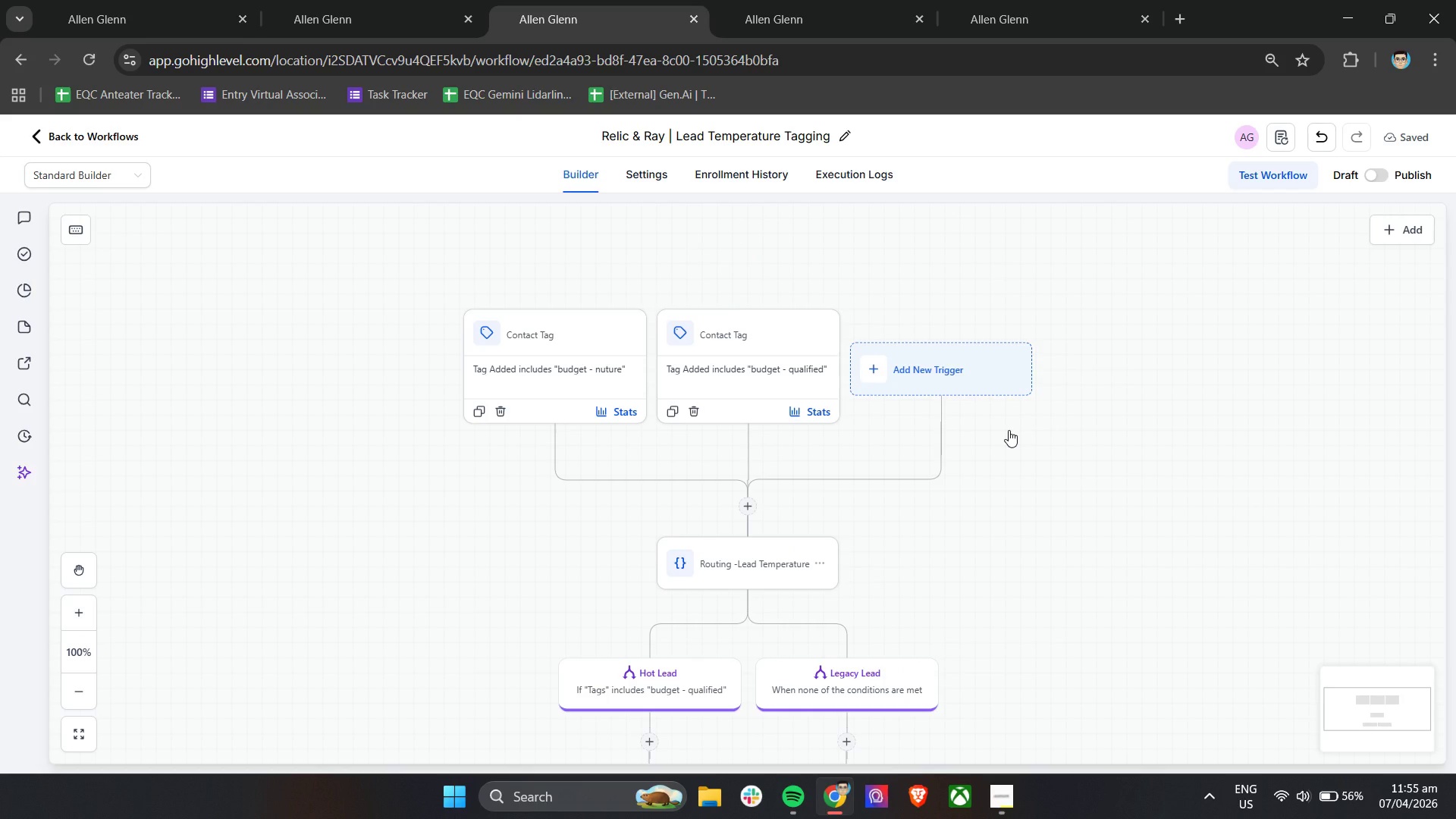 
wait(5.73)
 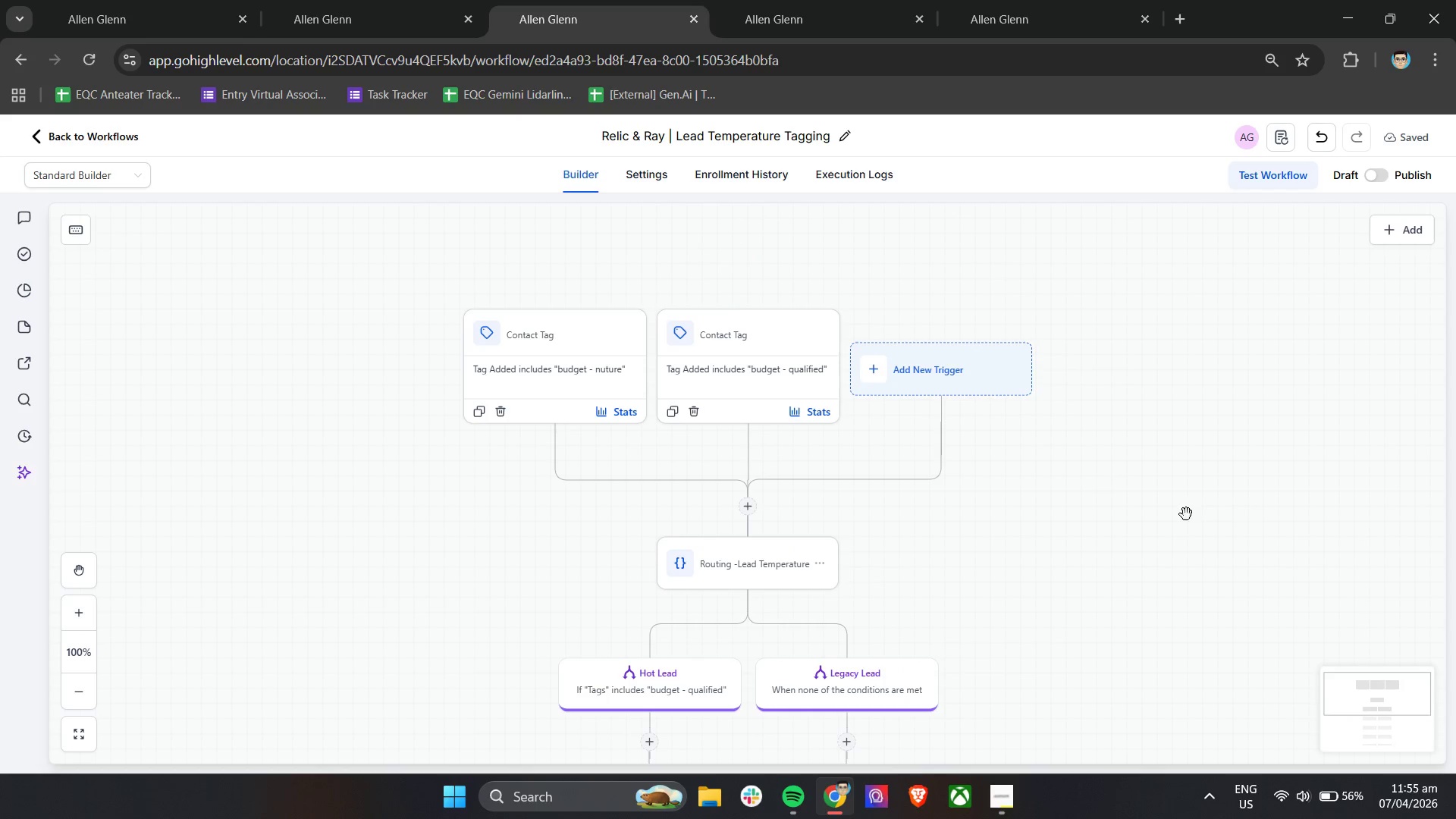 
left_click([981, 367])
 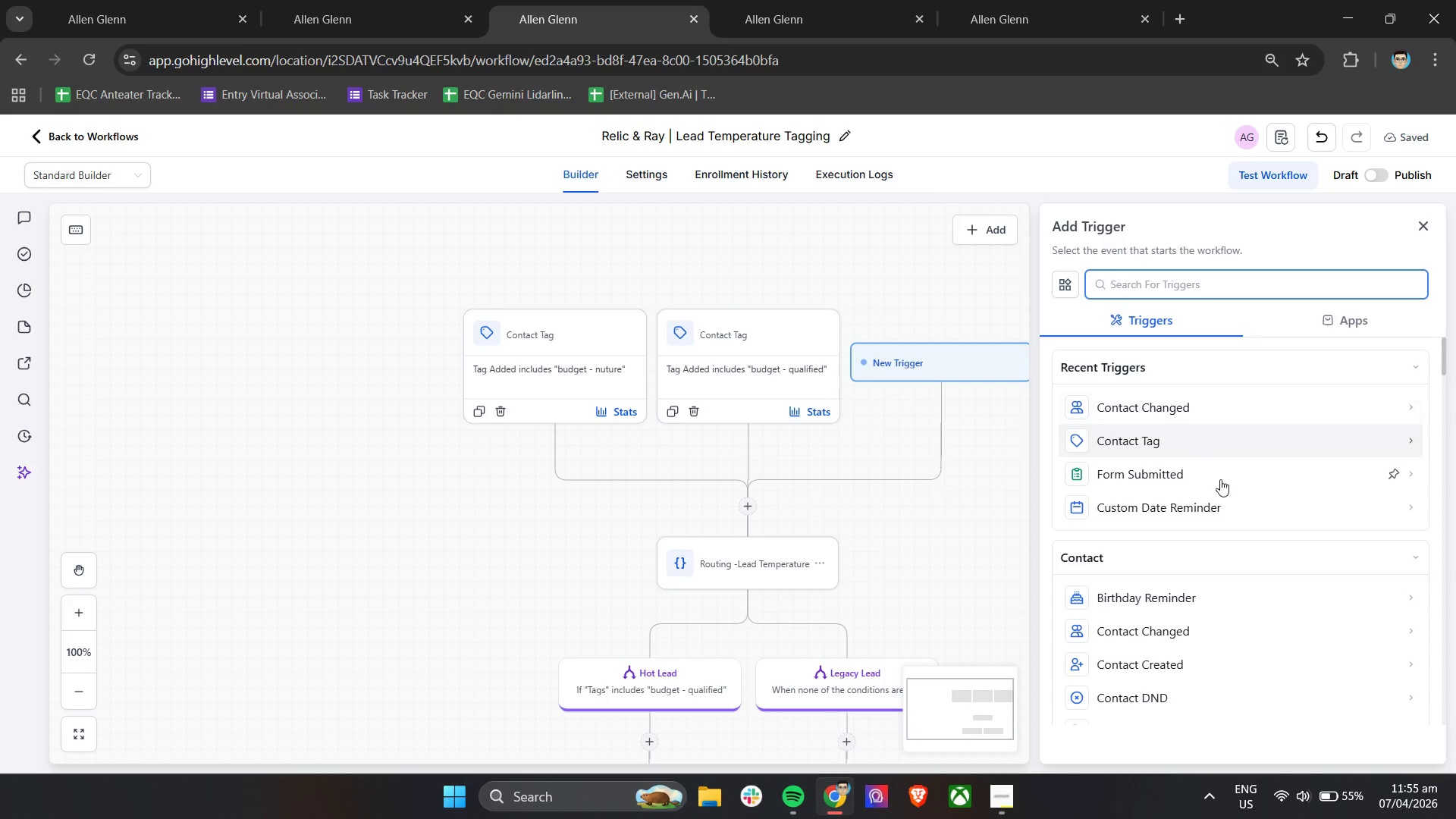 
scroll: coordinate [1235, 596], scroll_direction: down, amount: 9.0
 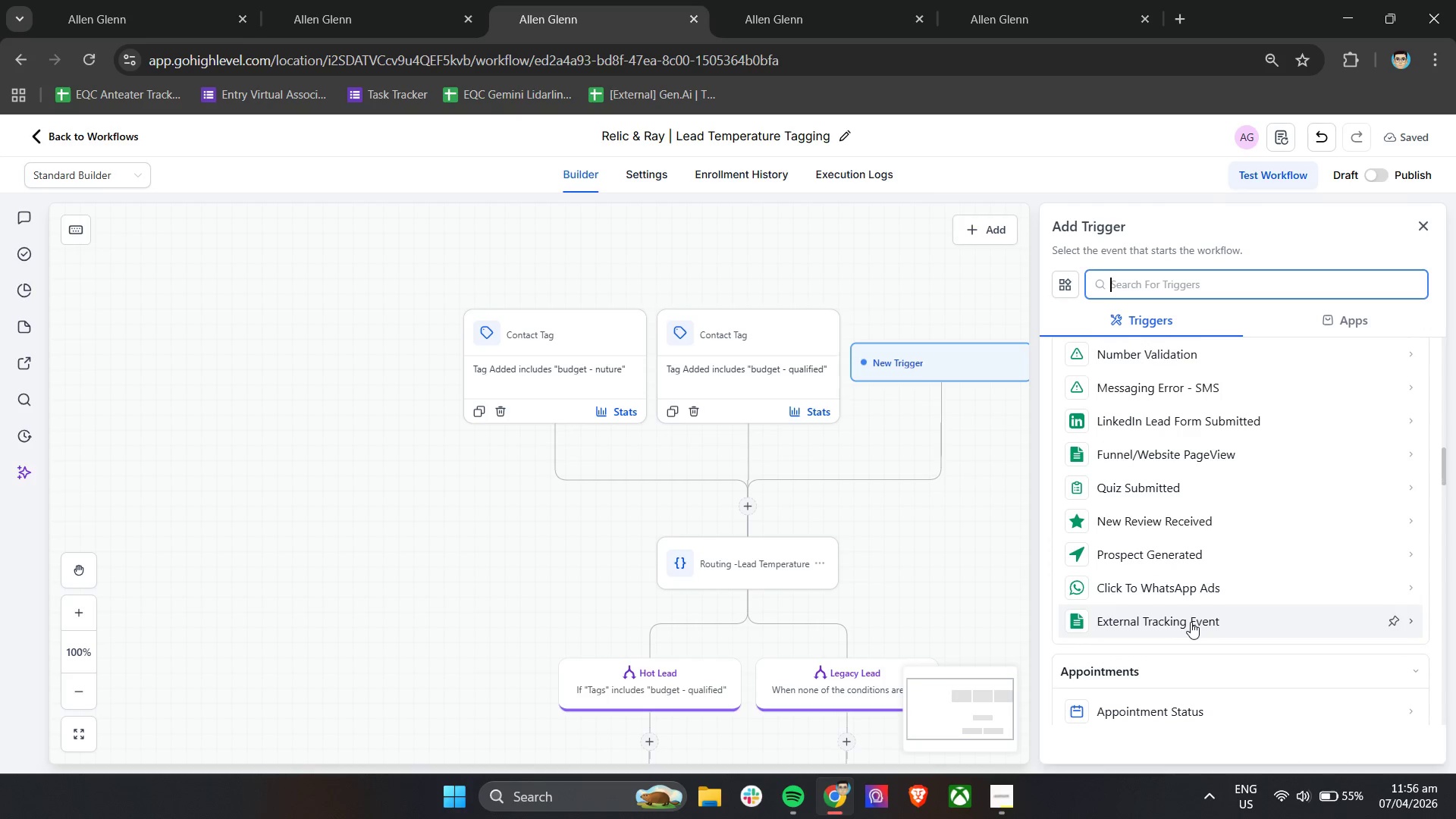 
scroll: coordinate [1157, 542], scroll_direction: up, amount: 5.0
 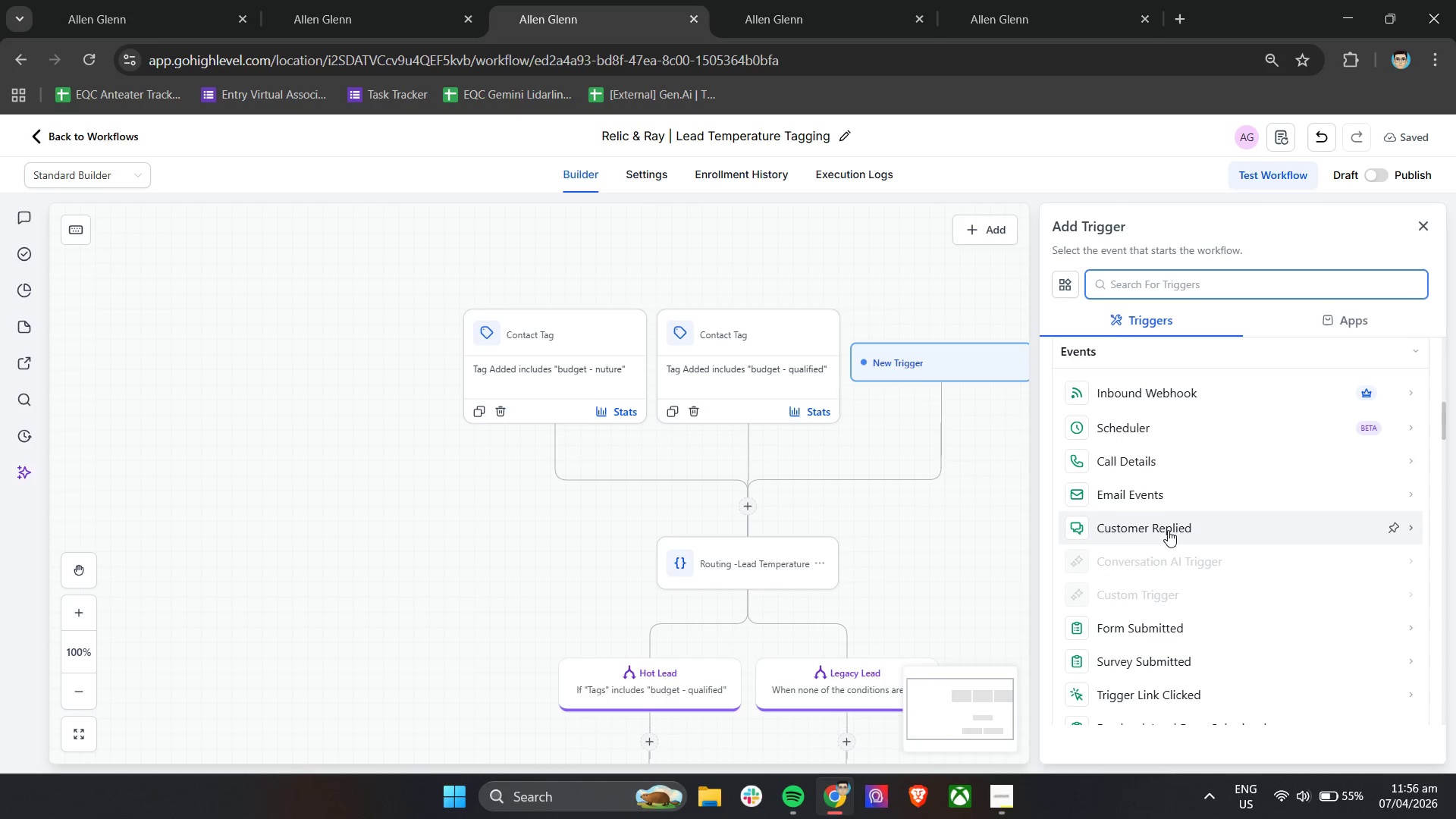 
left_click([1169, 529])
 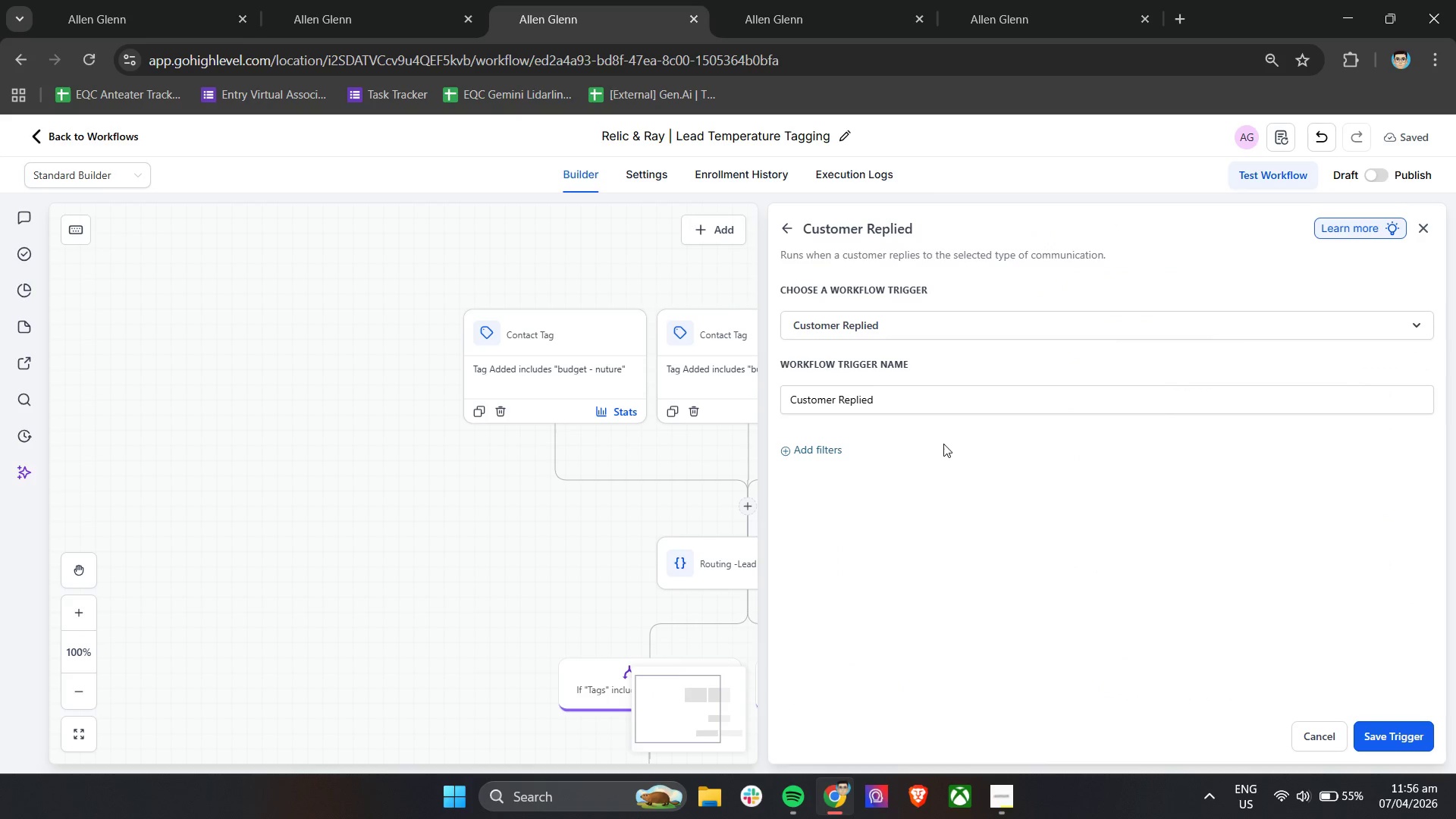 
left_click([902, 402])
 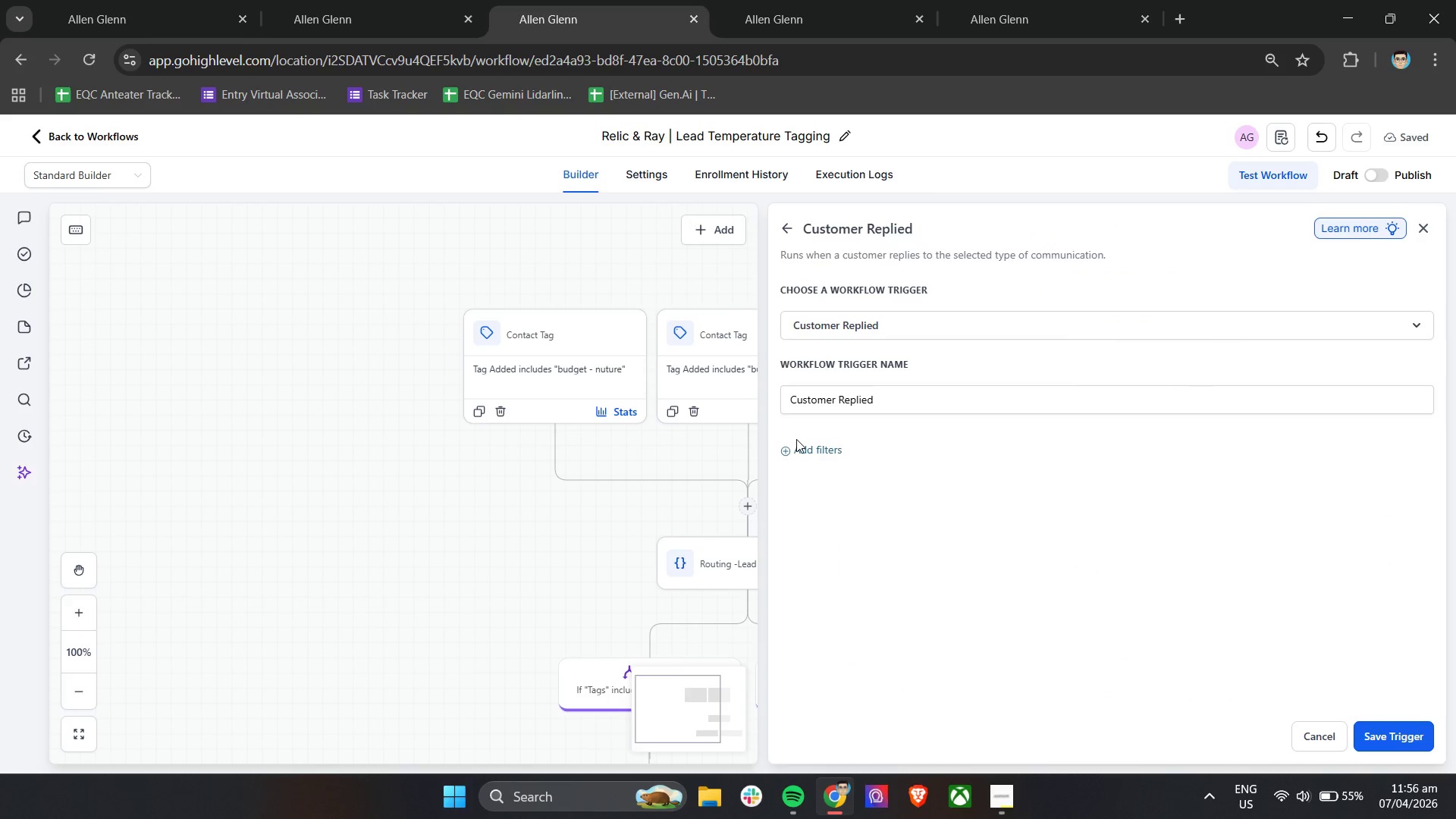 
double_click([801, 451])
 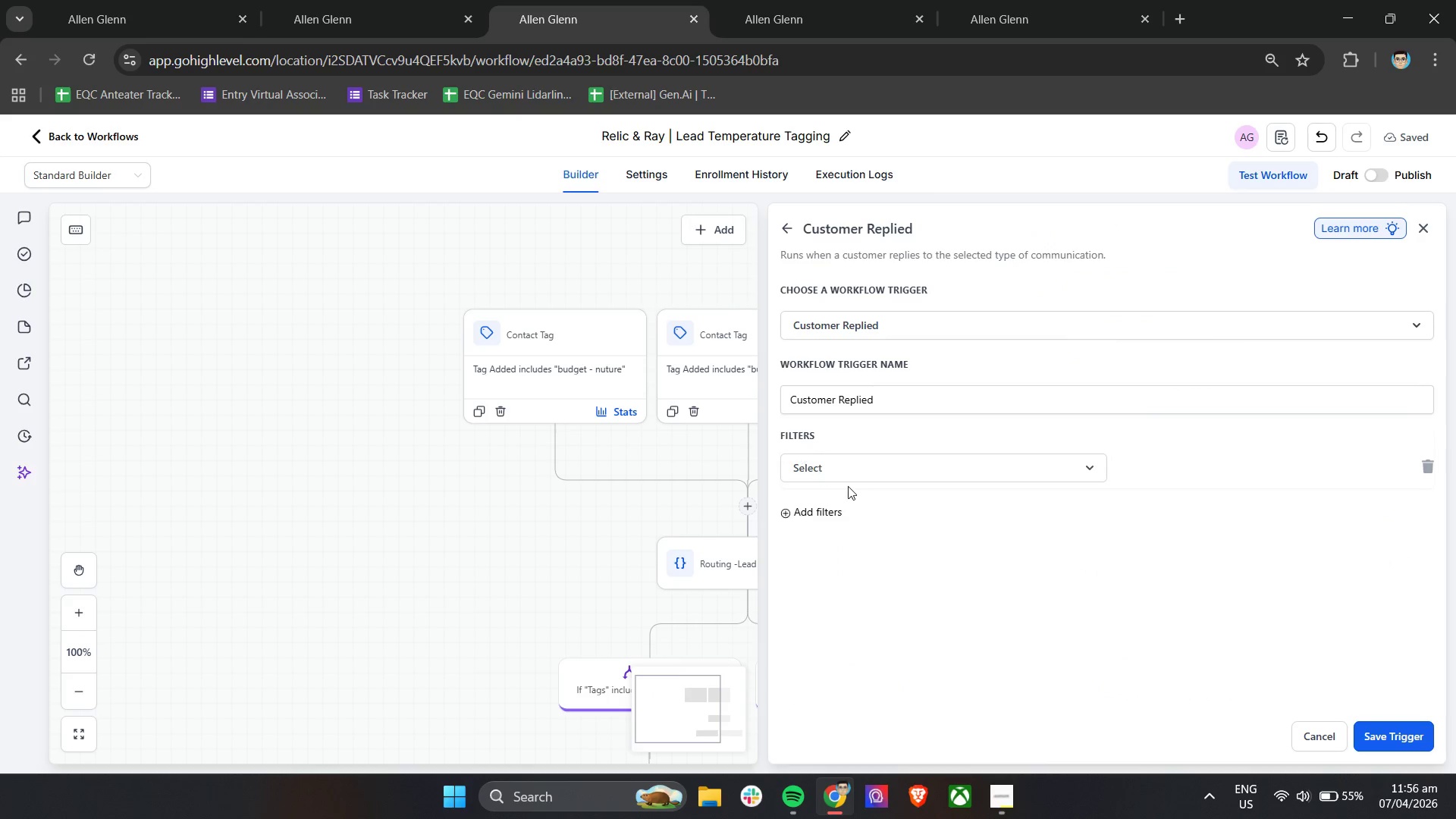 
left_click([874, 475])
 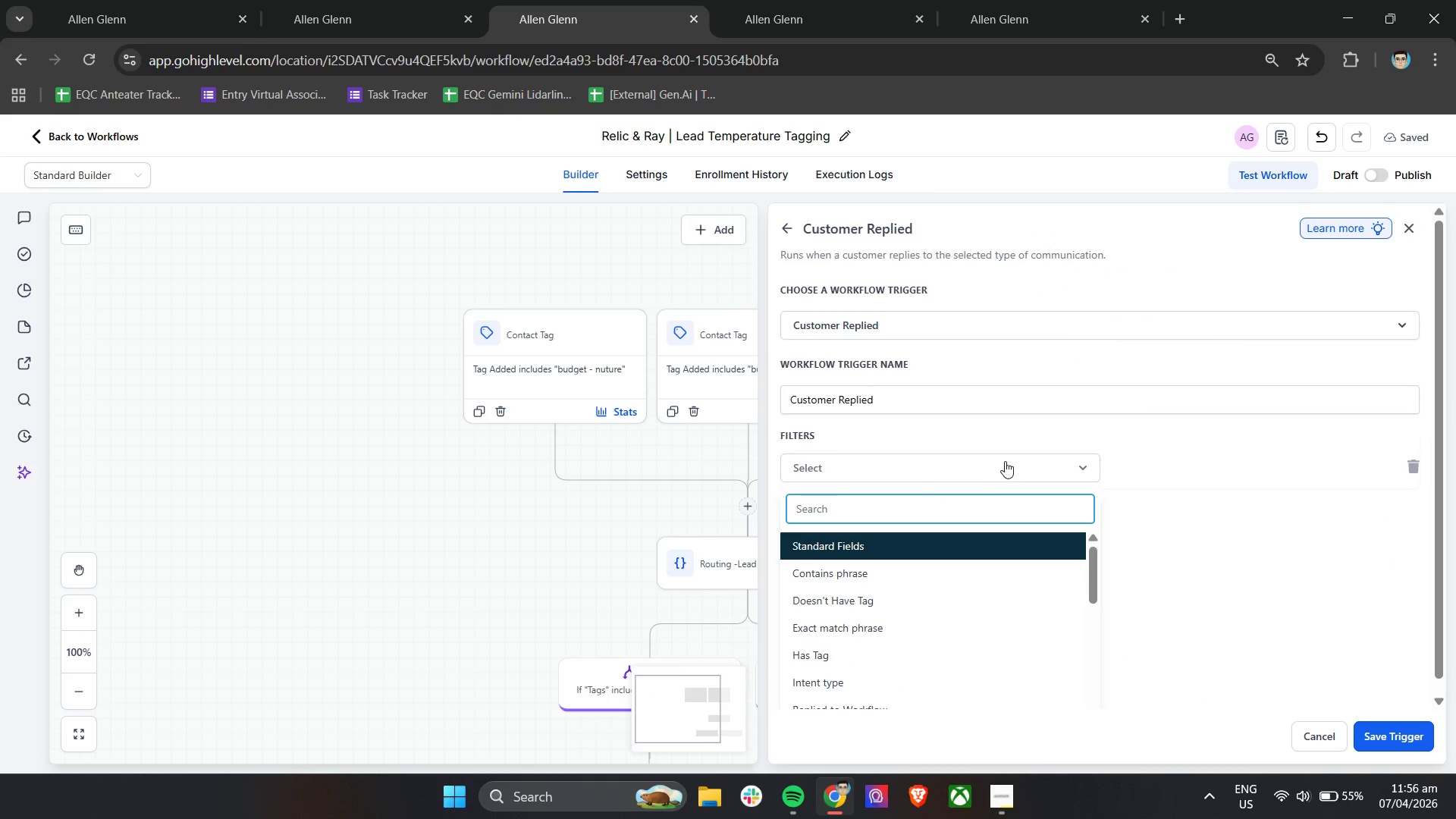 
left_click([1008, 444])
 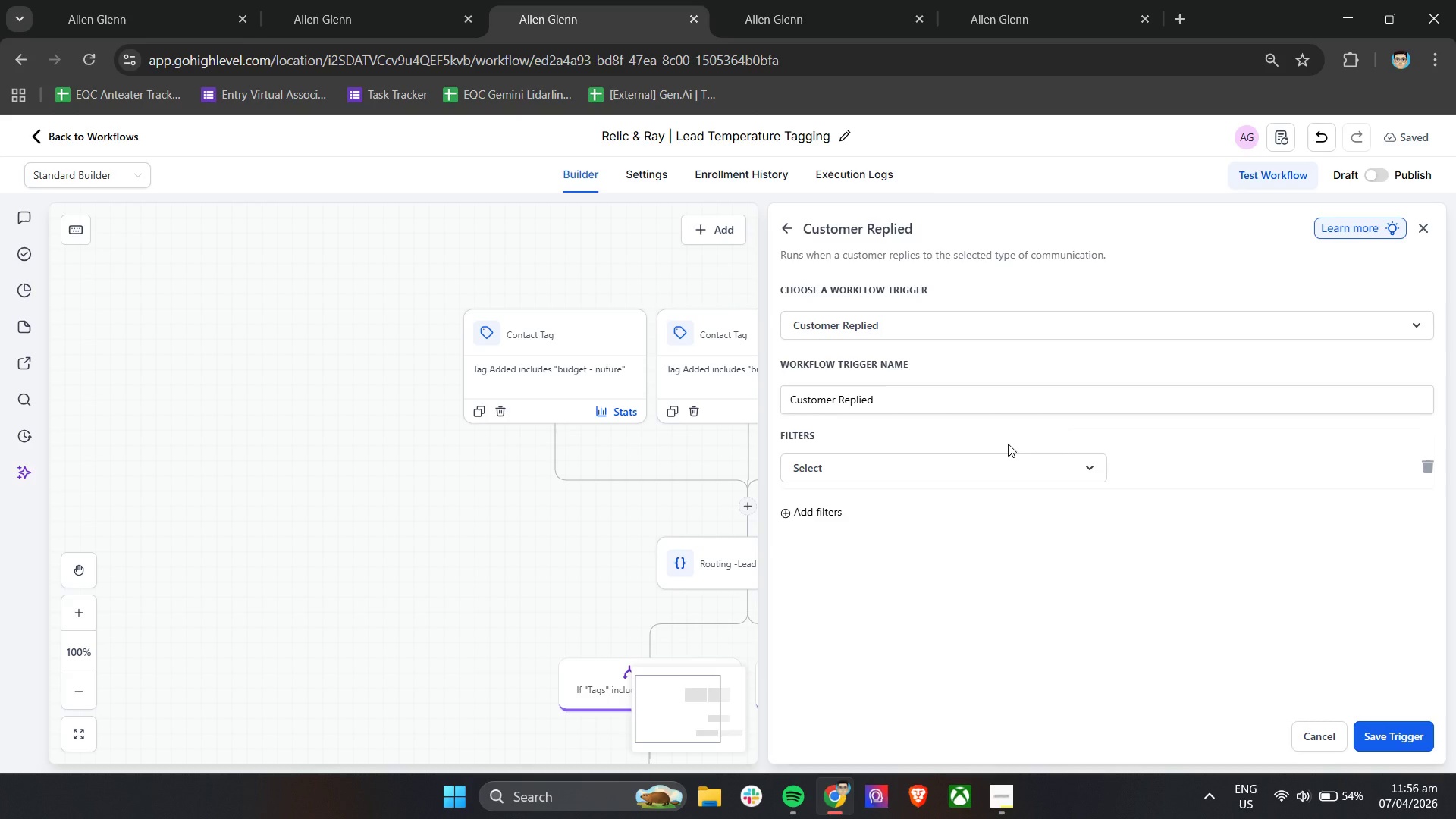 
wait(23.22)
 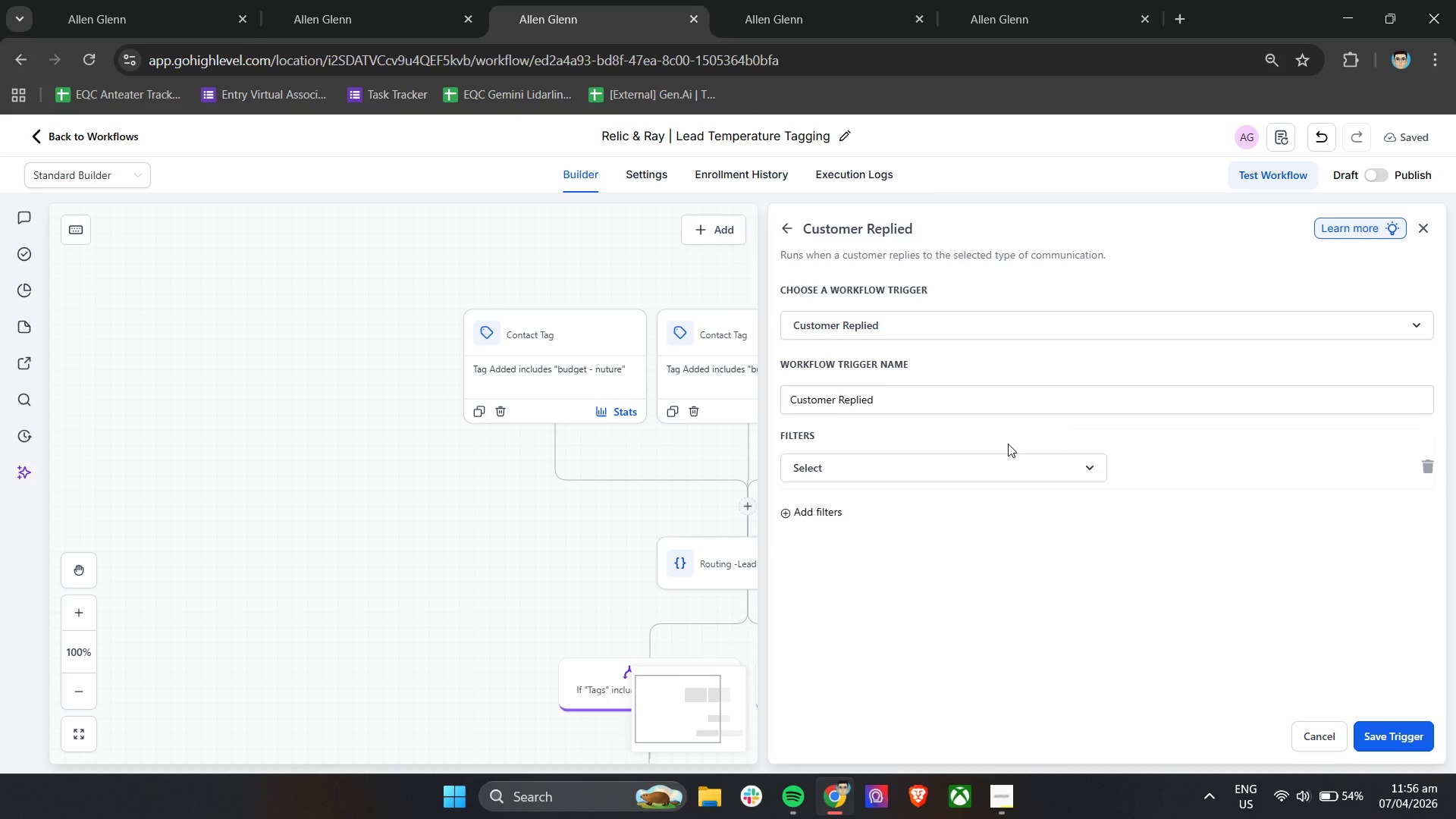 
left_click([1425, 228])
 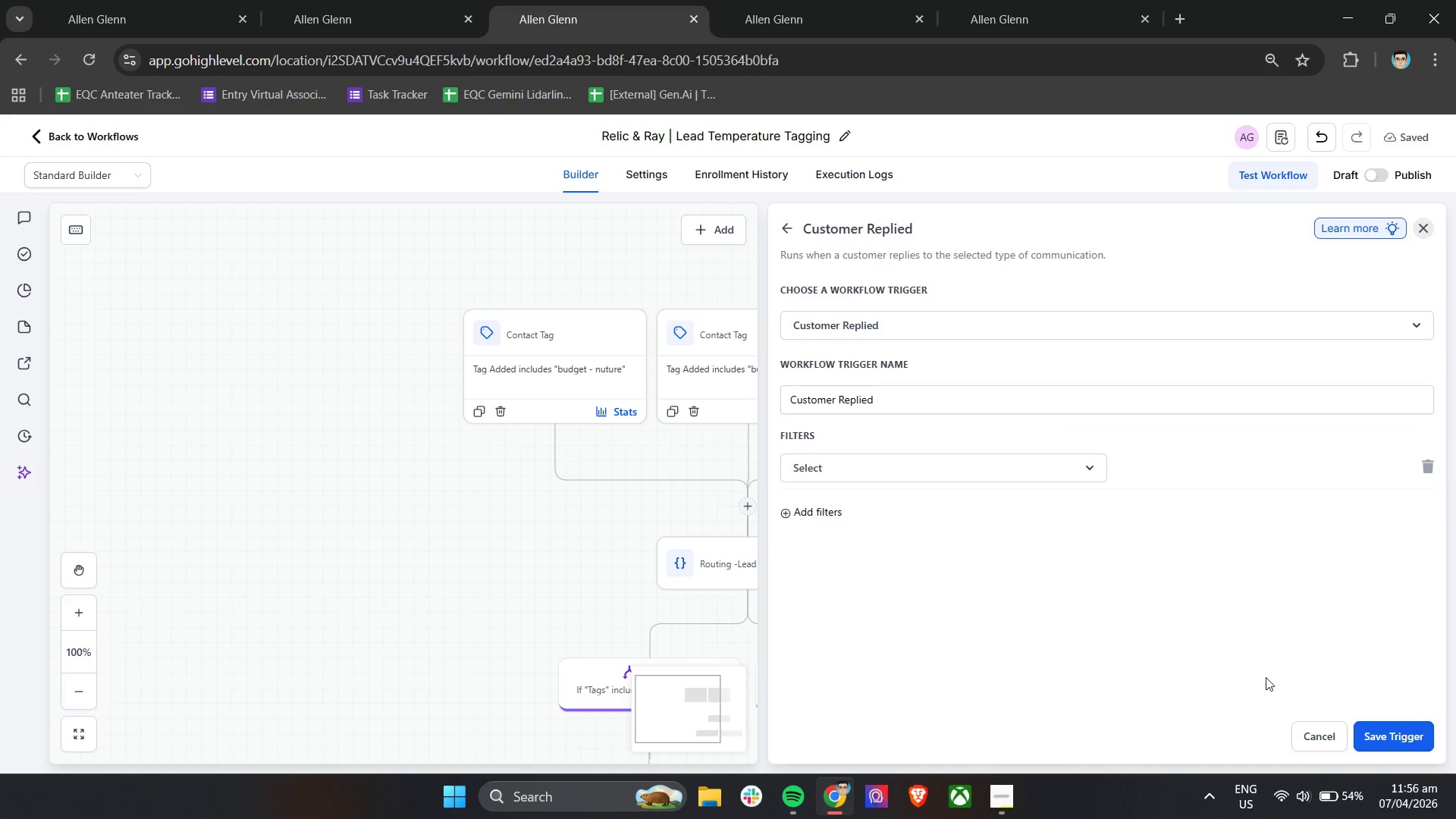 
left_click([1398, 736])
 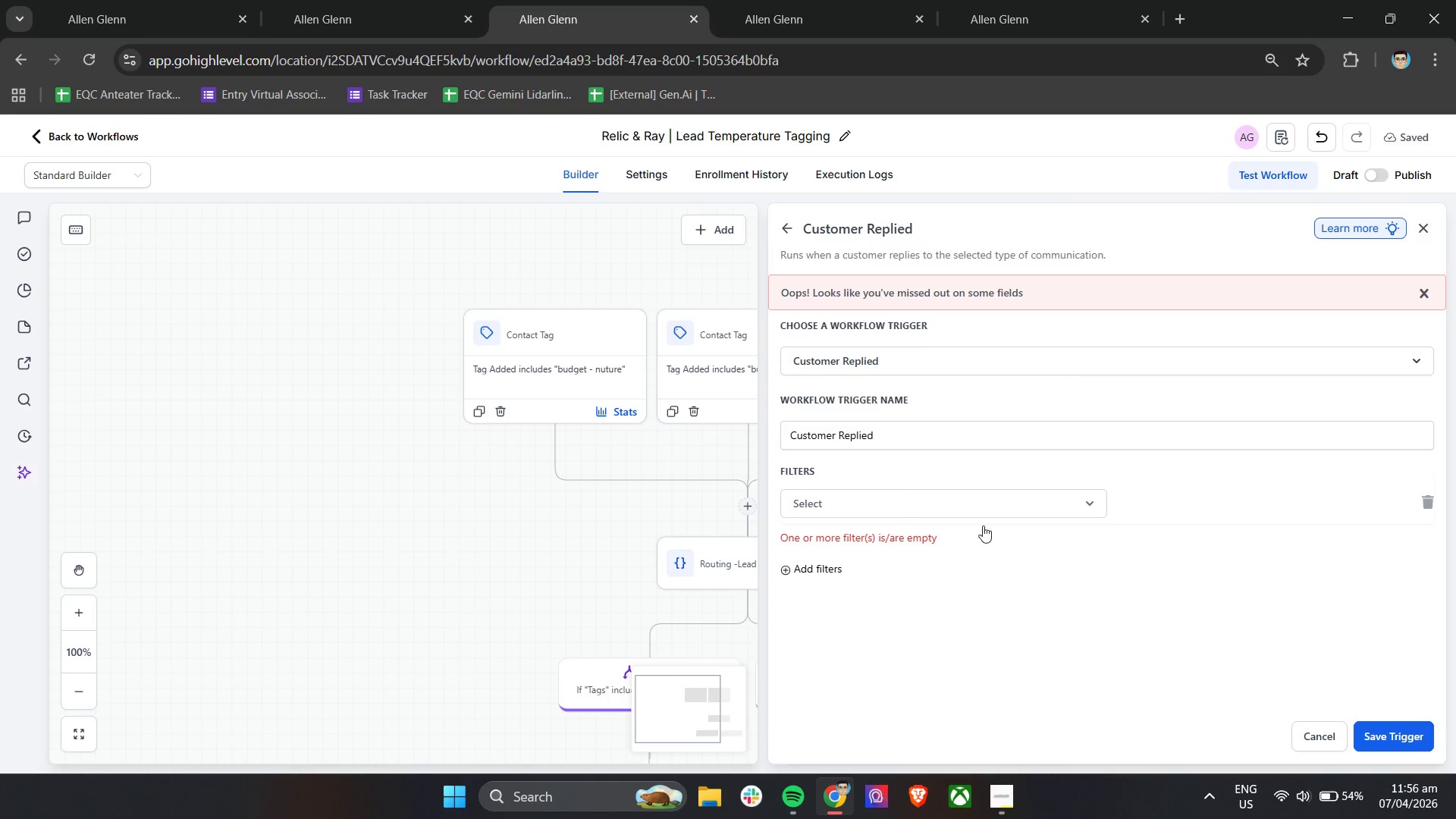 
left_click([1431, 504])
 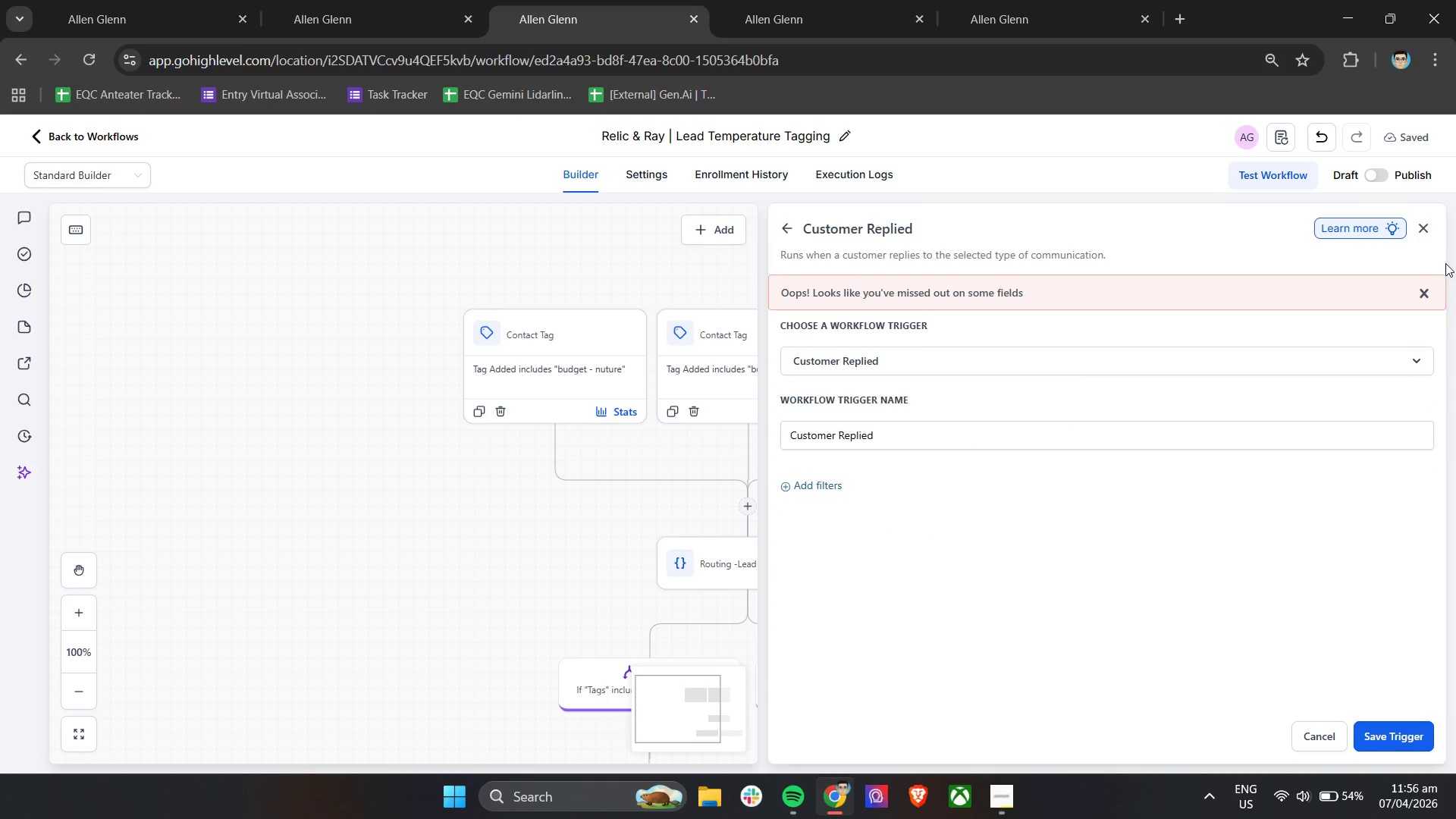 
left_click([1427, 229])
 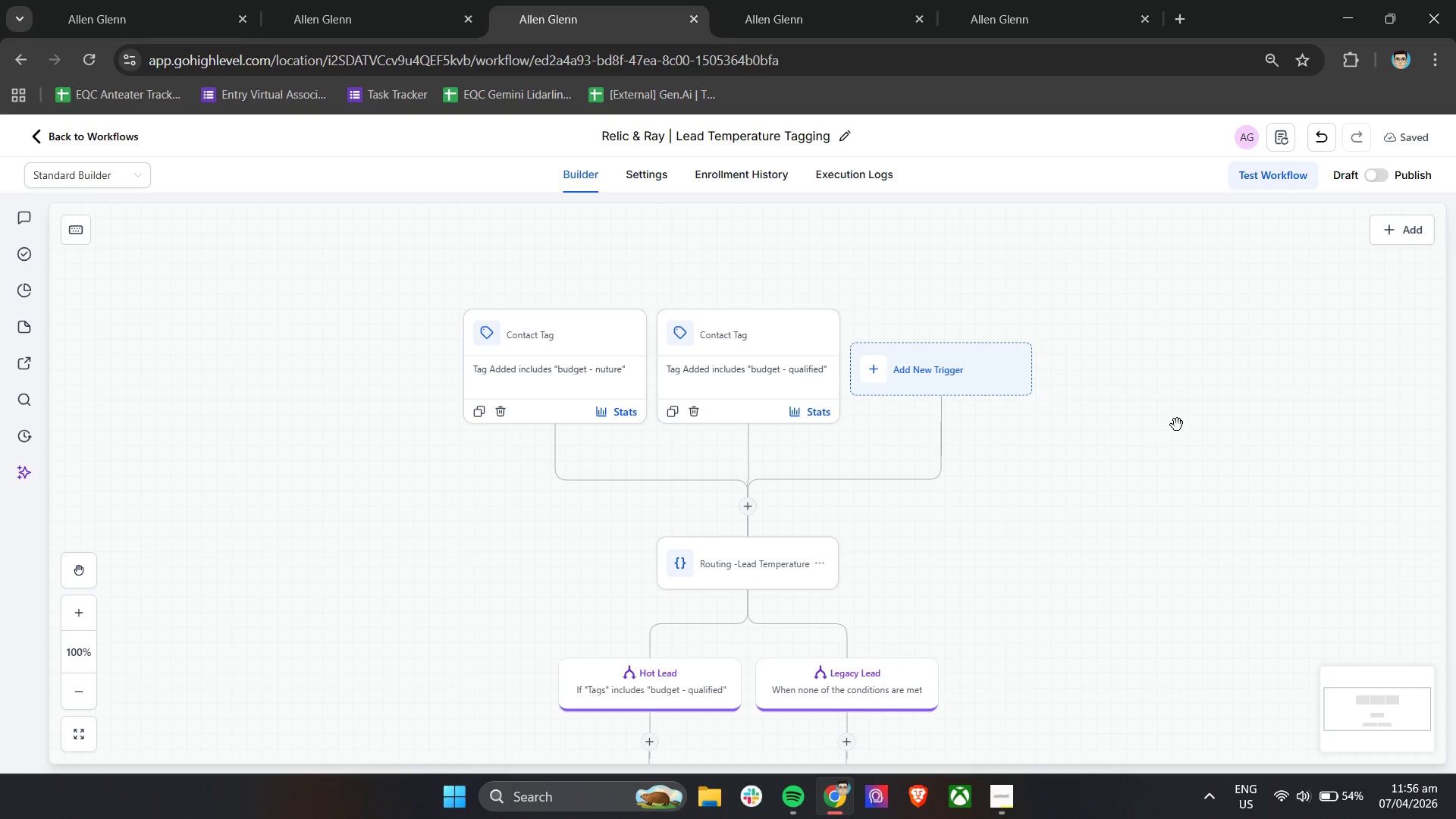 
scroll: coordinate [1150, 447], scroll_direction: down, amount: 2.0
 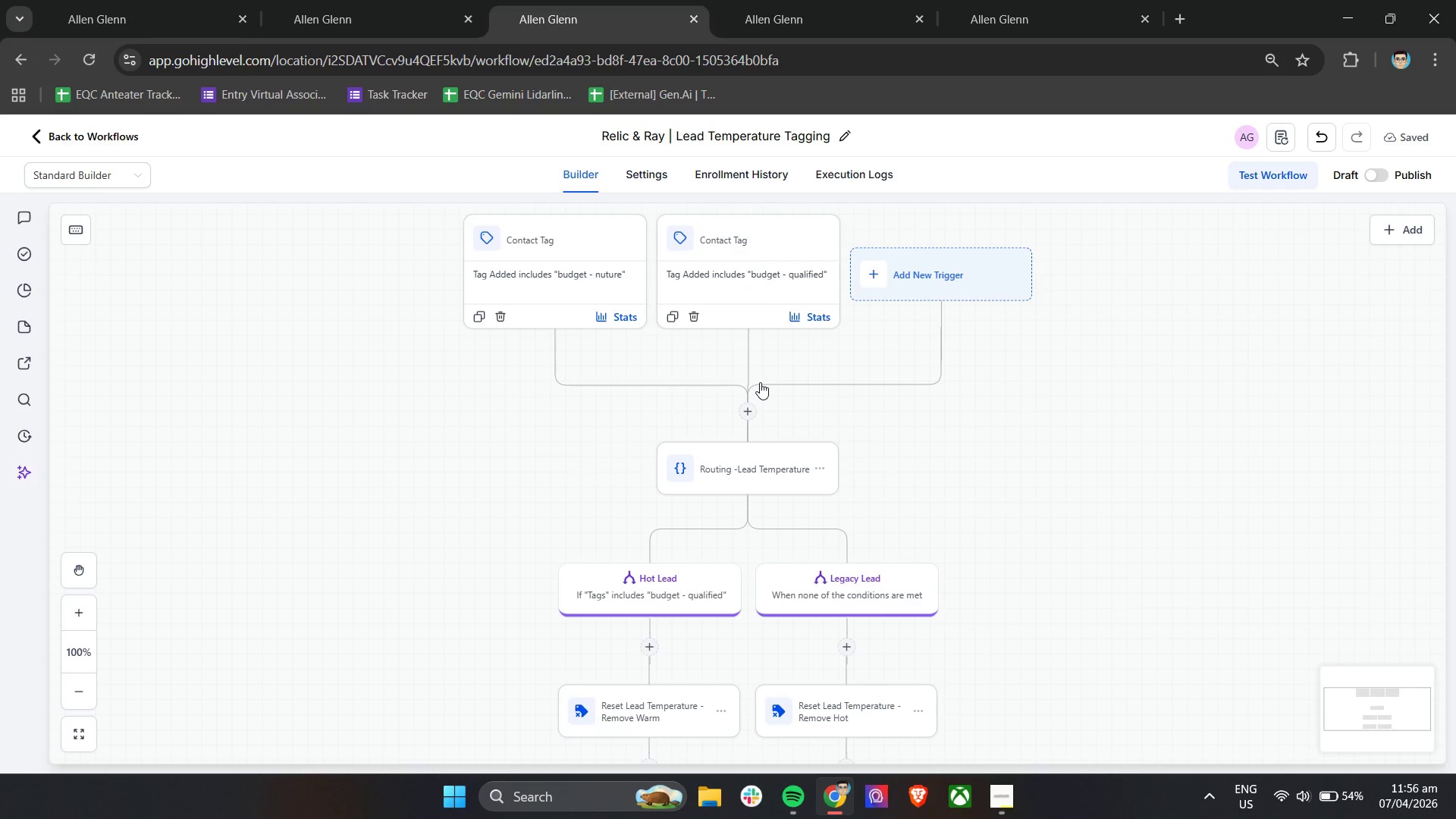 
left_click_drag(start_coordinate=[762, 385], to_coordinate=[864, 548])
 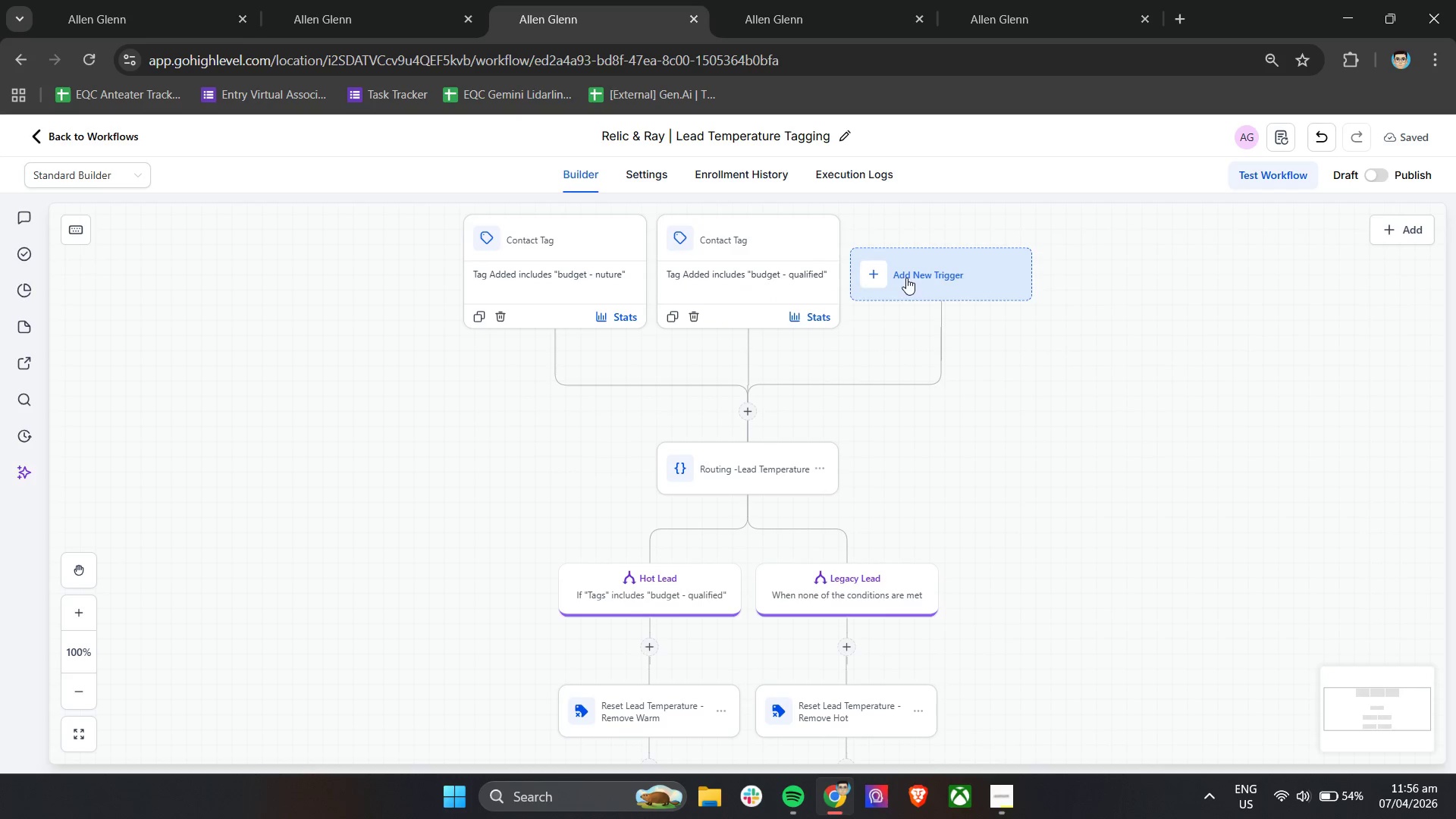 
scroll: coordinate [965, 425], scroll_direction: up, amount: 1.0
 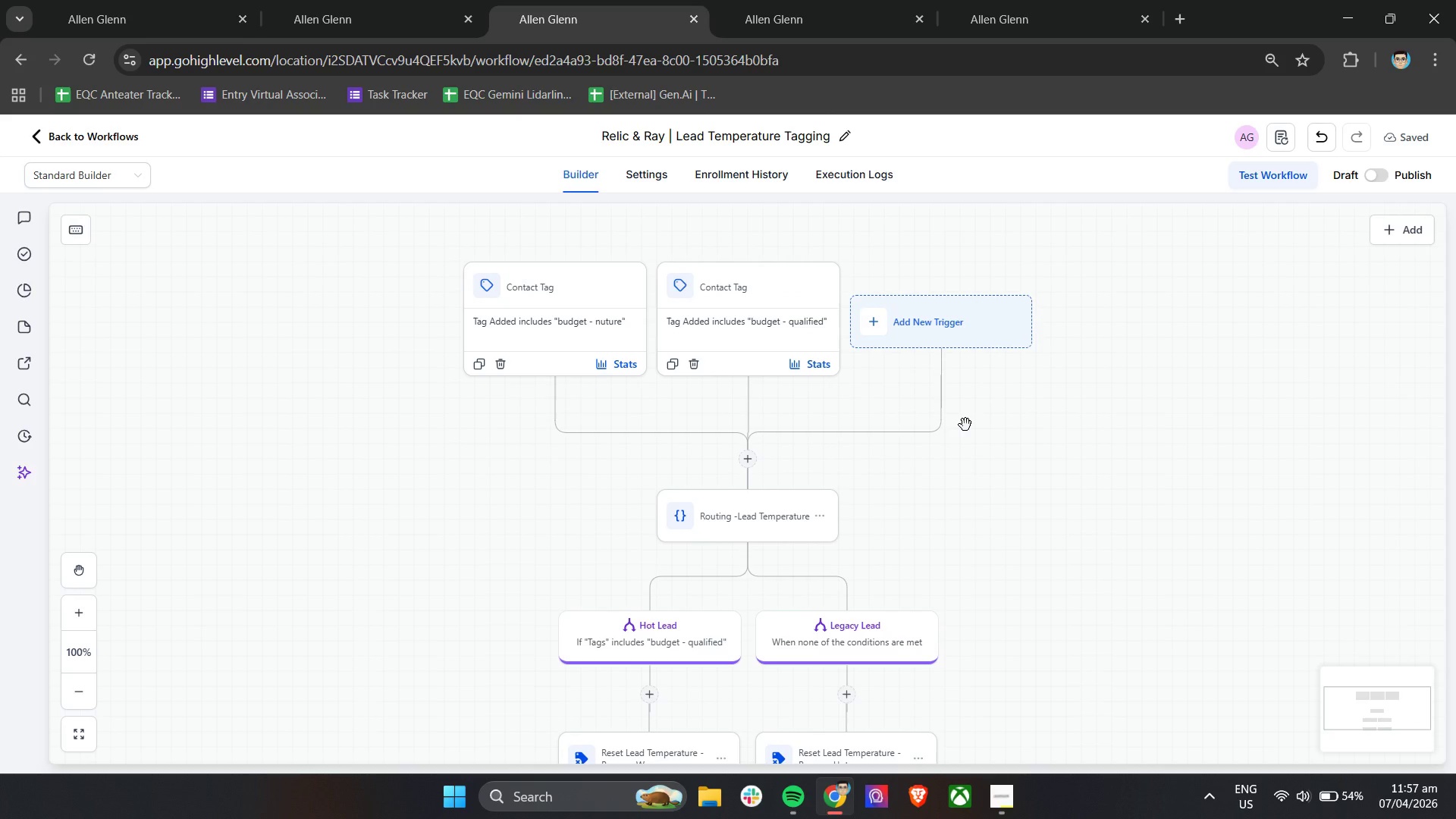 
hold_key(key=ControlLeft, duration=1.45)
left_click_drag(start_coordinate=[1000, 457], to_coordinate=[709, 353])
 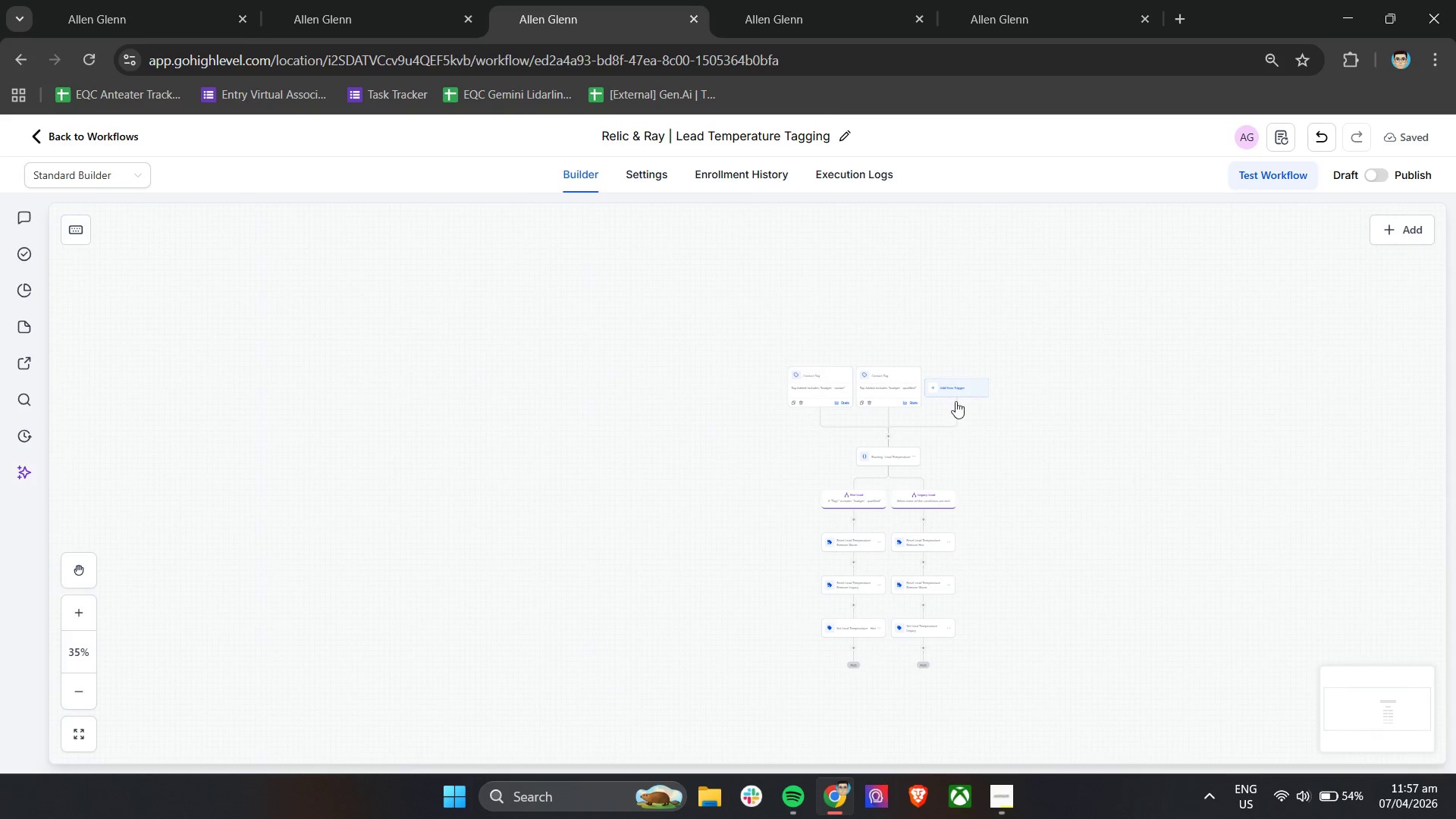 
scroll: coordinate [965, 425], scroll_direction: down, amount: 6.0
 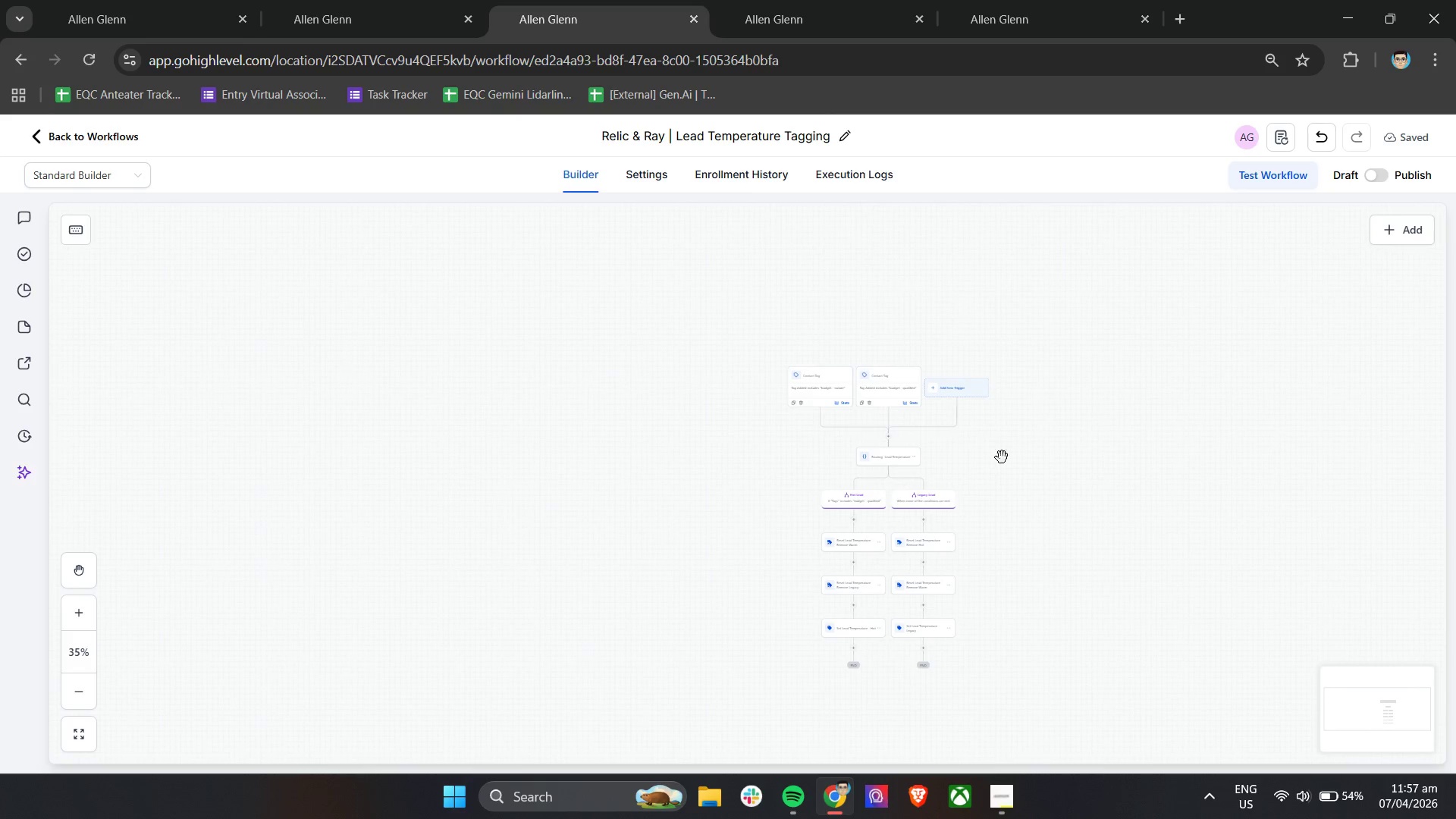 
hold_key(key=ControlLeft, duration=1.36)
scroll: coordinate [1037, 416], scroll_direction: up, amount: 8.0
 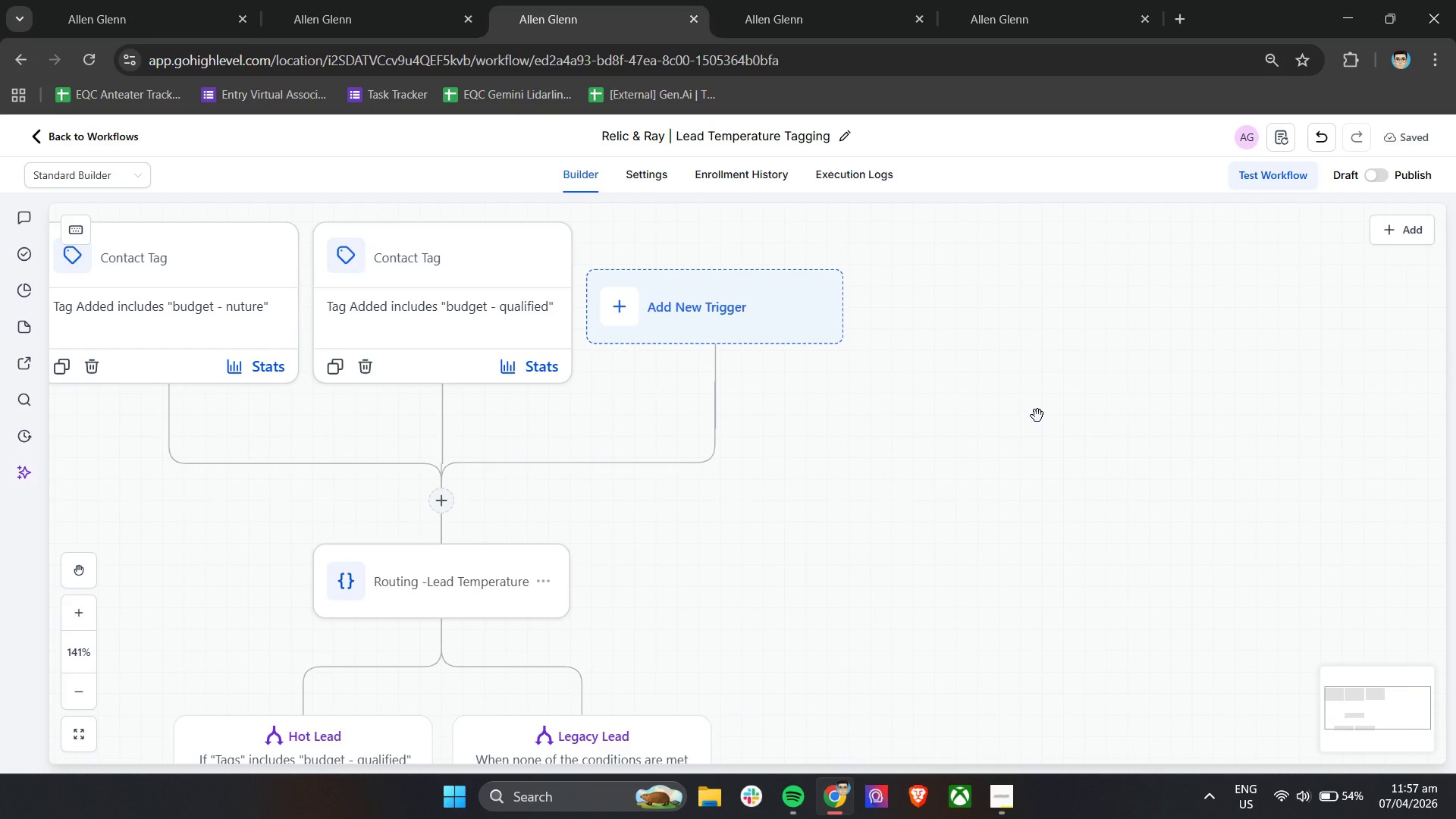 
hold_key(key=ControlLeft, duration=1.52)
scroll: coordinate [1029, 425], scroll_direction: down, amount: 30.0
 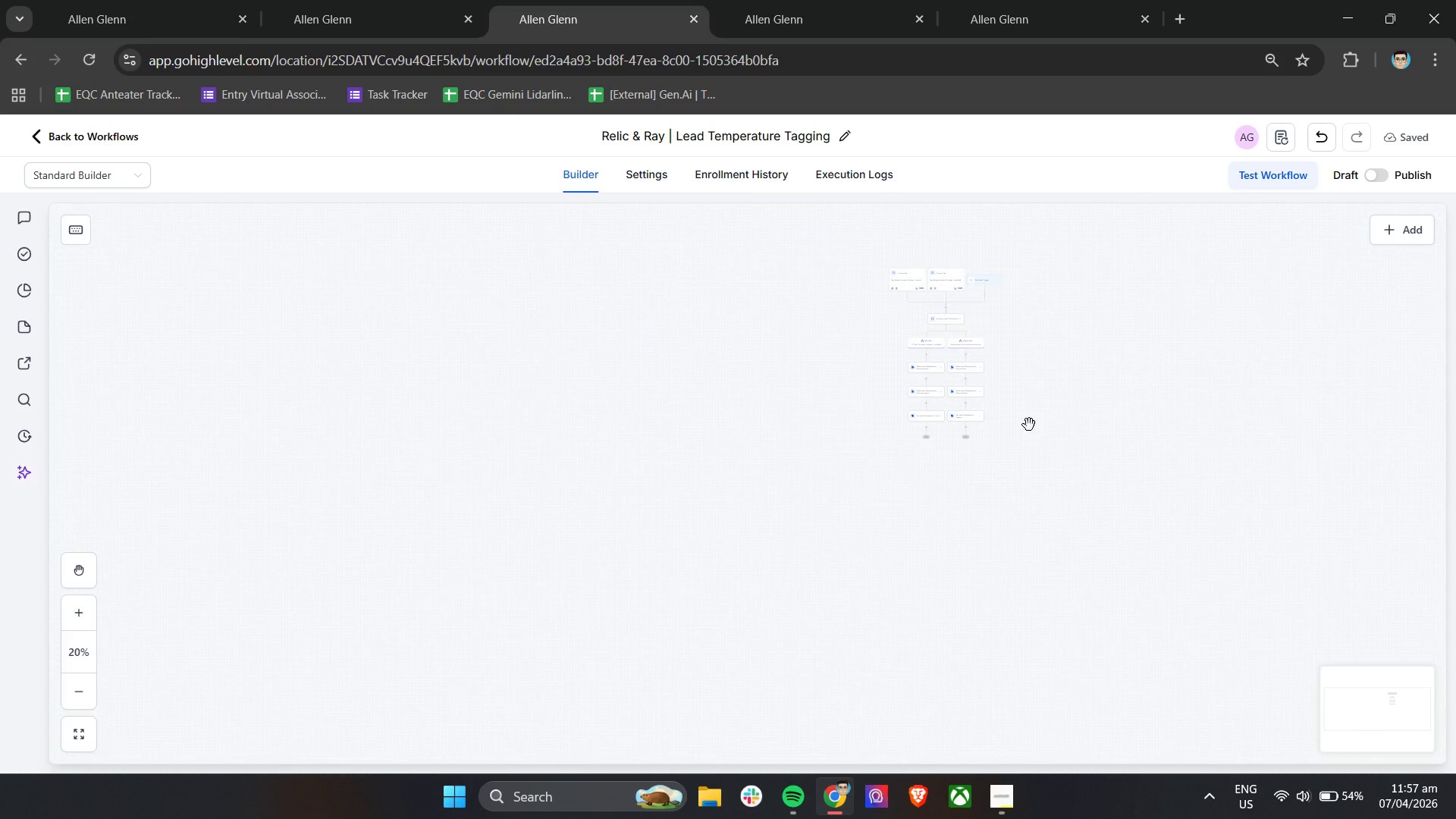 
hold_key(key=ControlLeft, duration=0.81)
scroll: coordinate [1210, 323], scroll_direction: up, amount: 28.0
 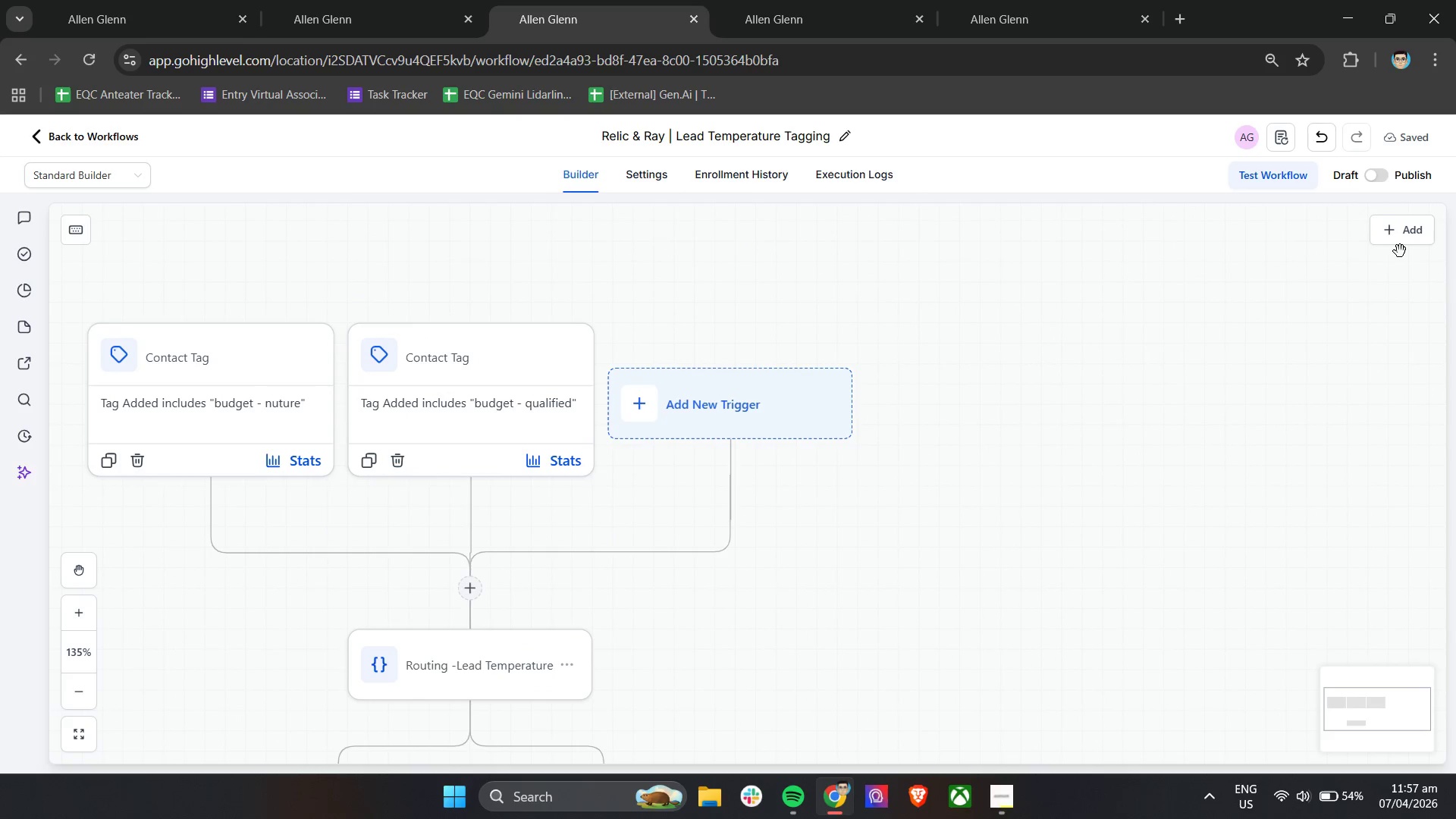 
left_click([1405, 252])
 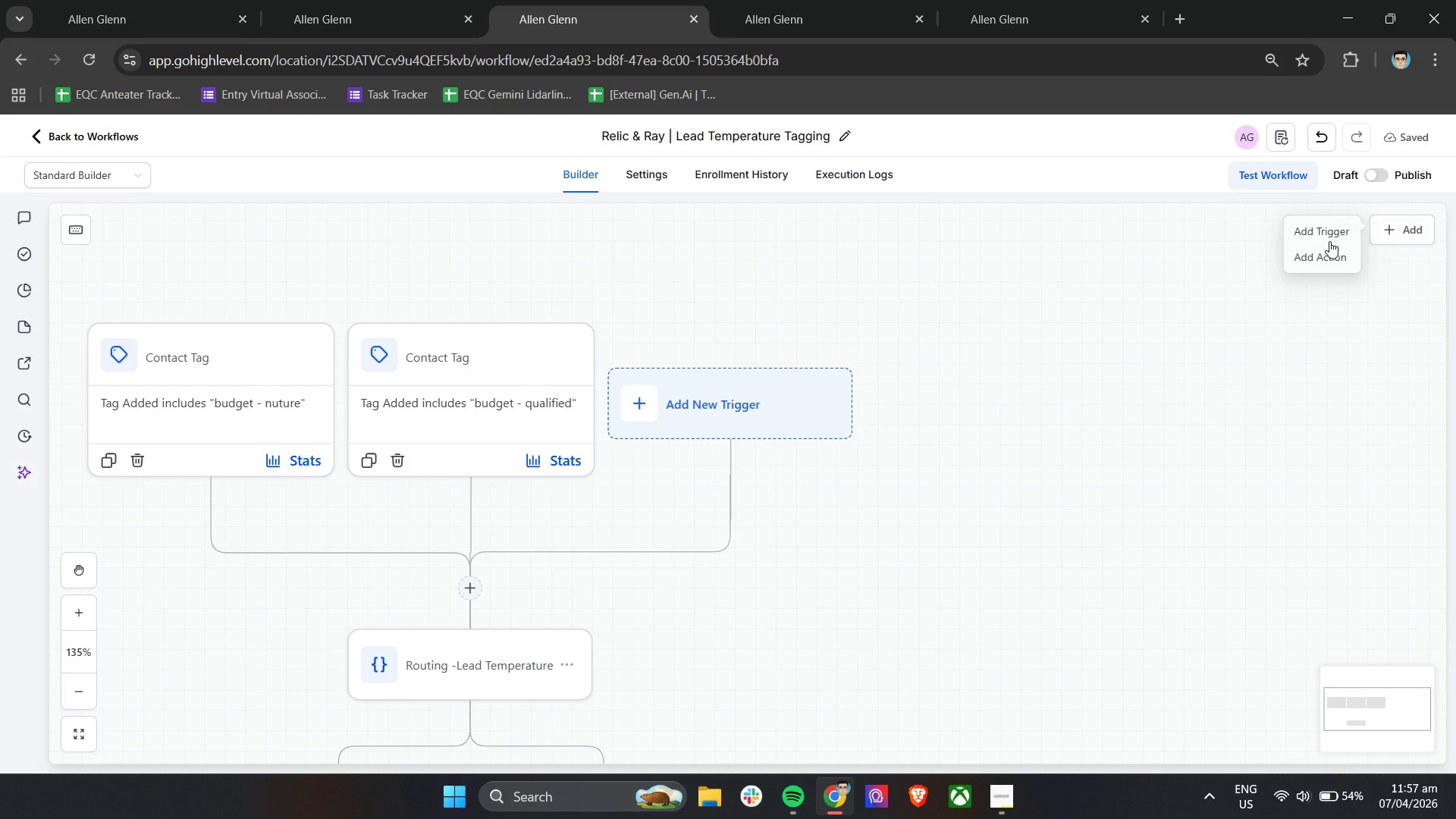 
left_click([1323, 234])
 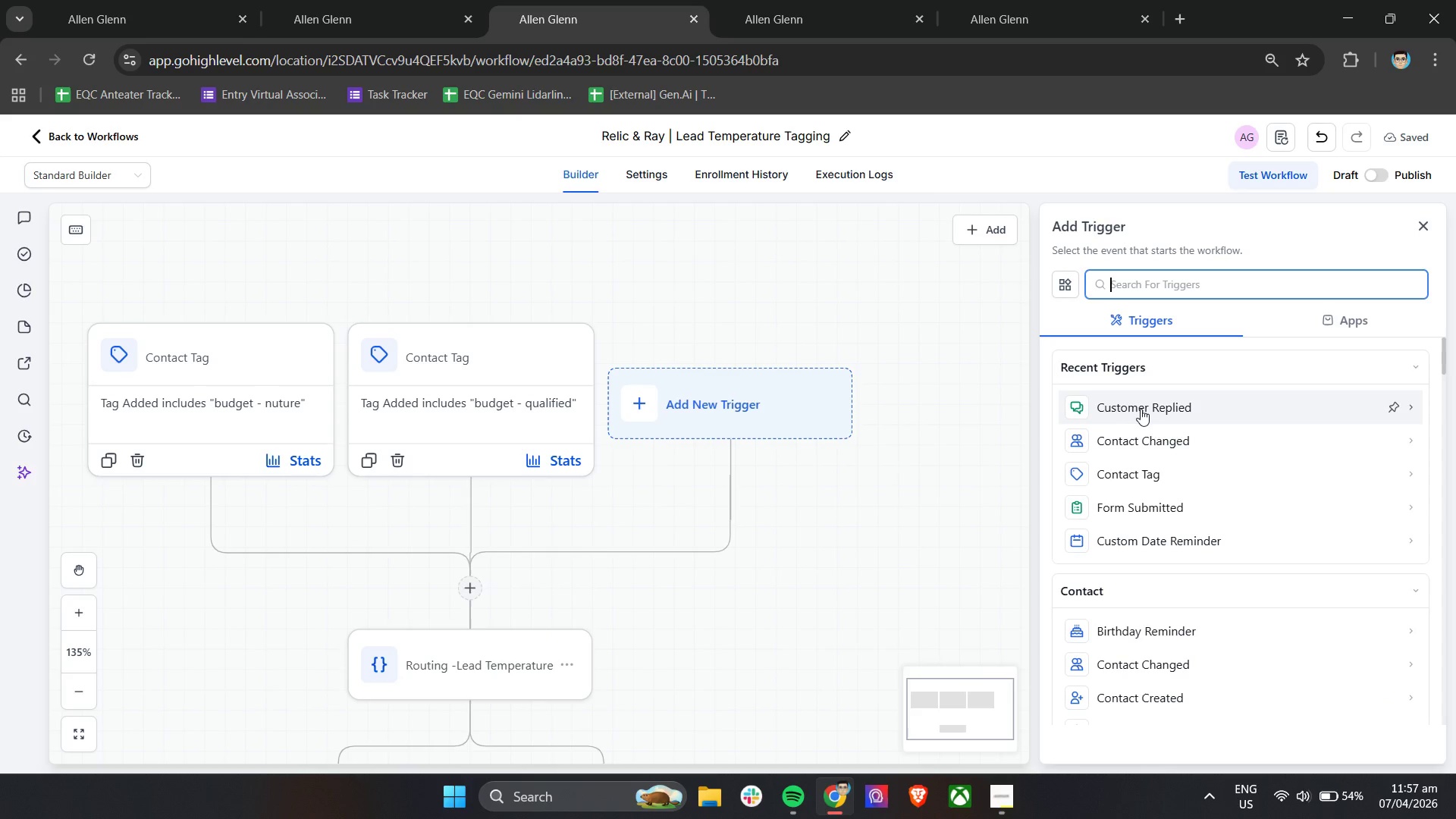 
scroll: coordinate [1168, 607], scroll_direction: down, amount: 8.0
 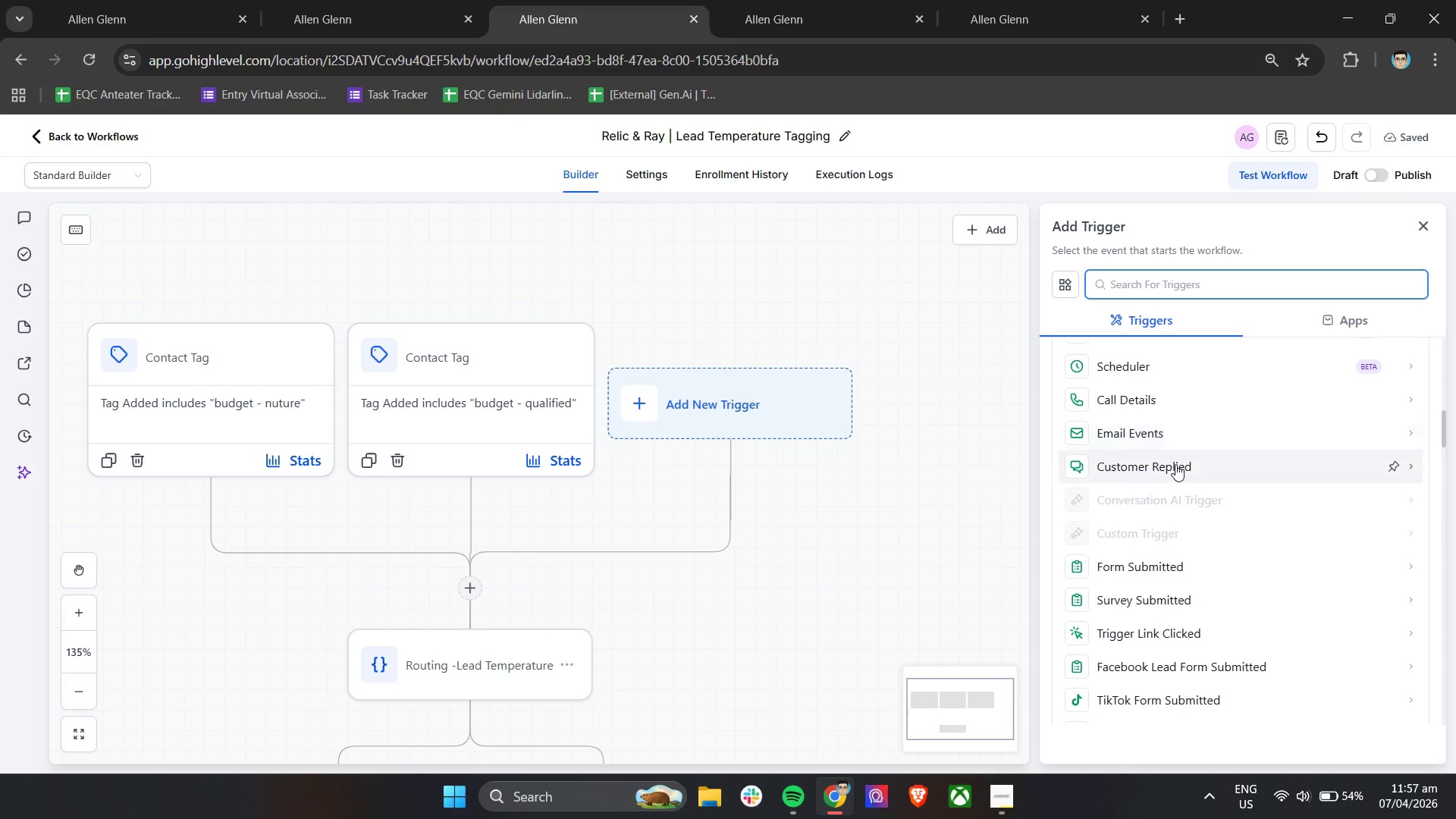 
left_click([1175, 464])
 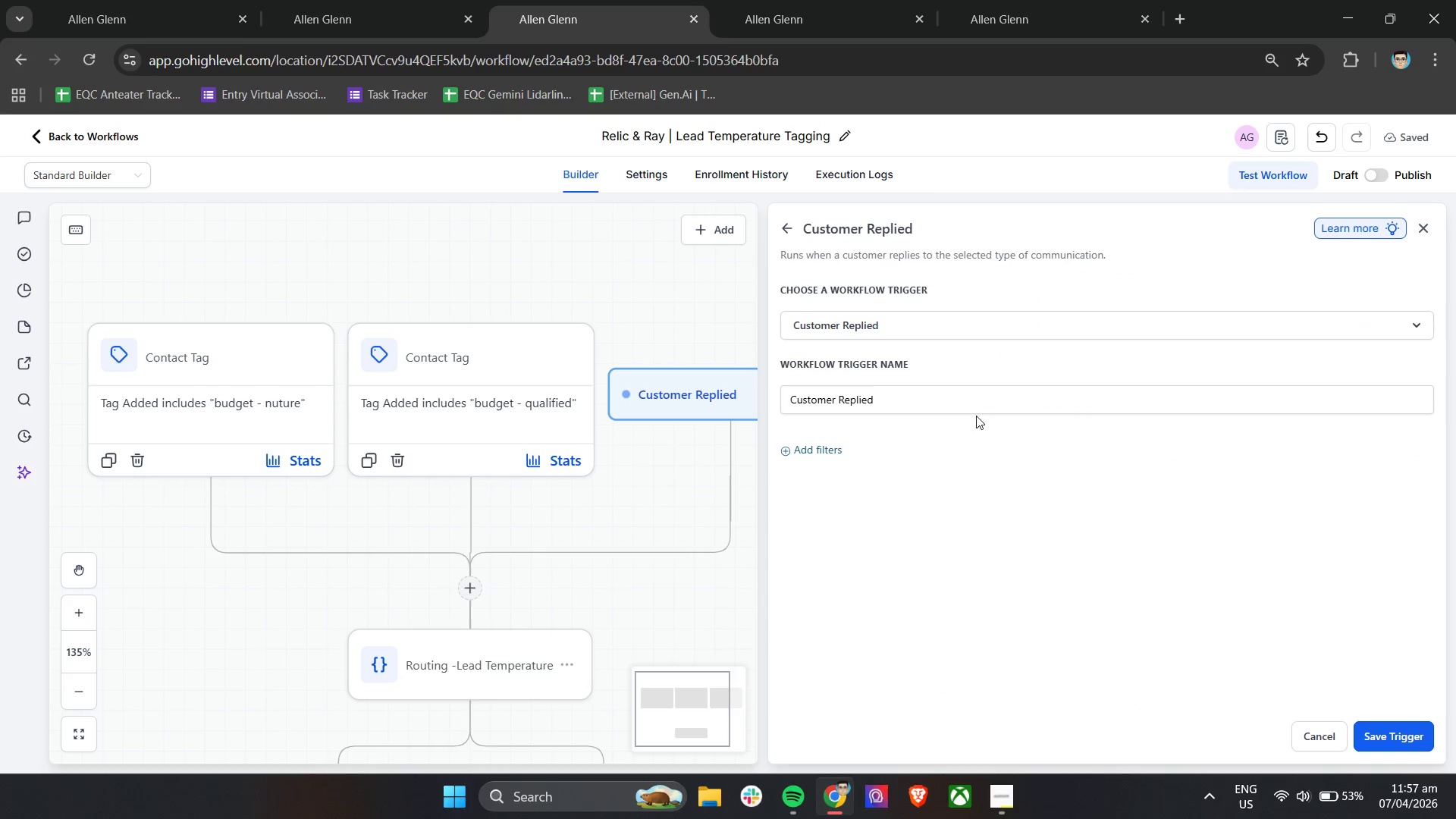 
left_click([953, 397])
 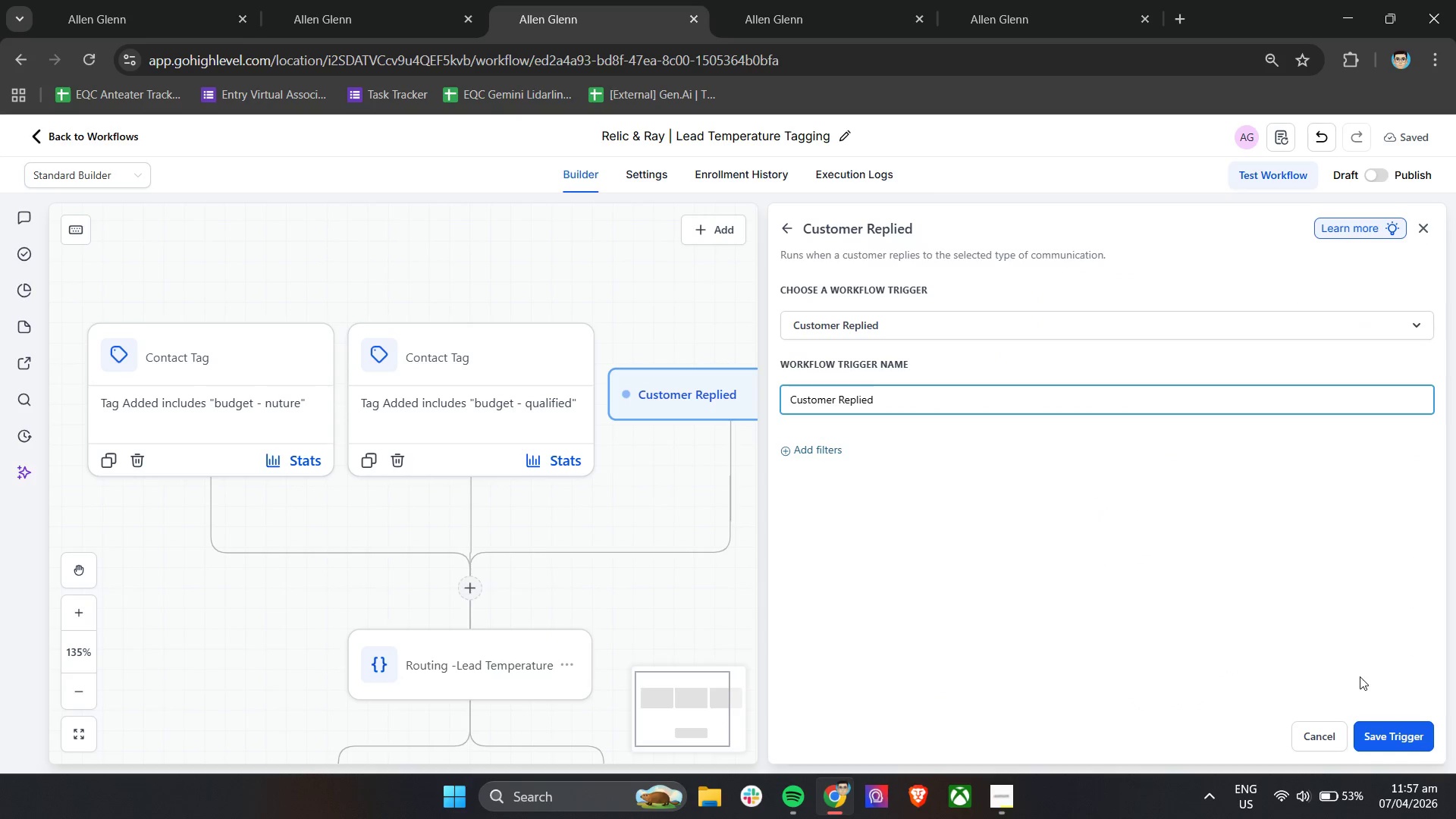 
left_click([1379, 730])
 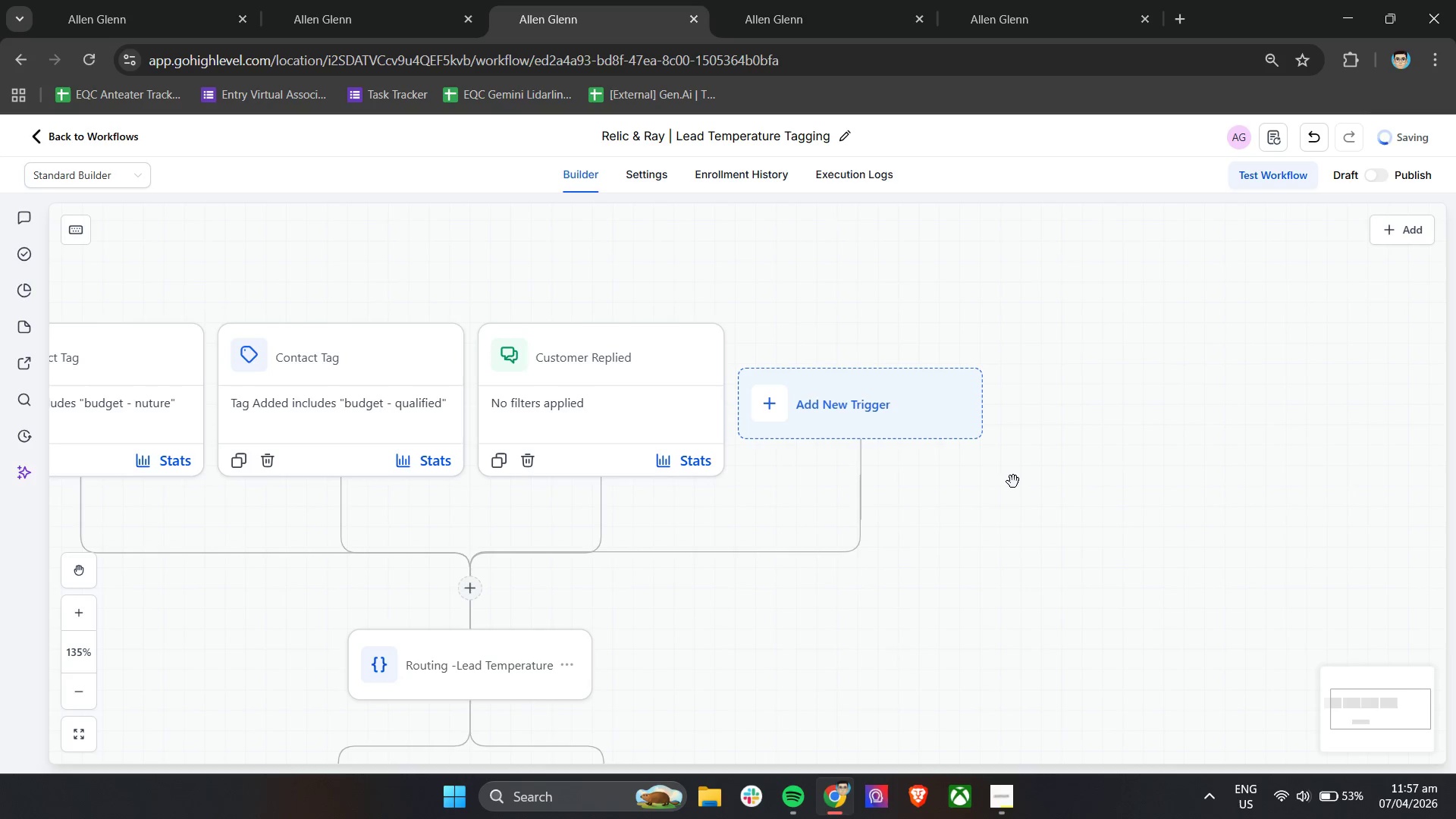 
hold_key(key=ControlLeft, duration=1.41)
scroll: coordinate [1013, 482], scroll_direction: down, amount: 2.0
 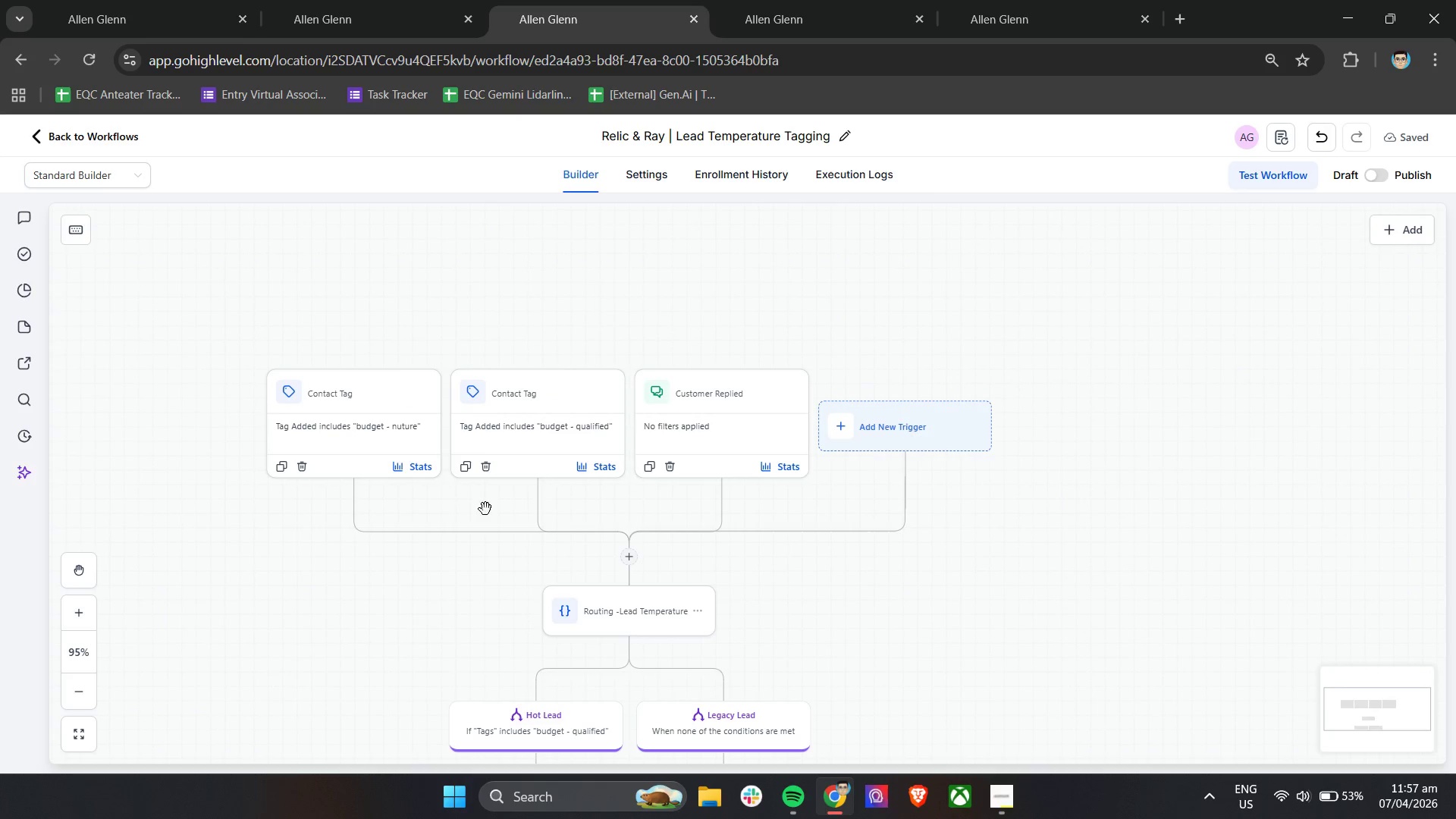 
hold_key(key=ControlLeft, duration=1.34)
scroll: coordinate [381, 500], scroll_direction: up, amount: 3.0
 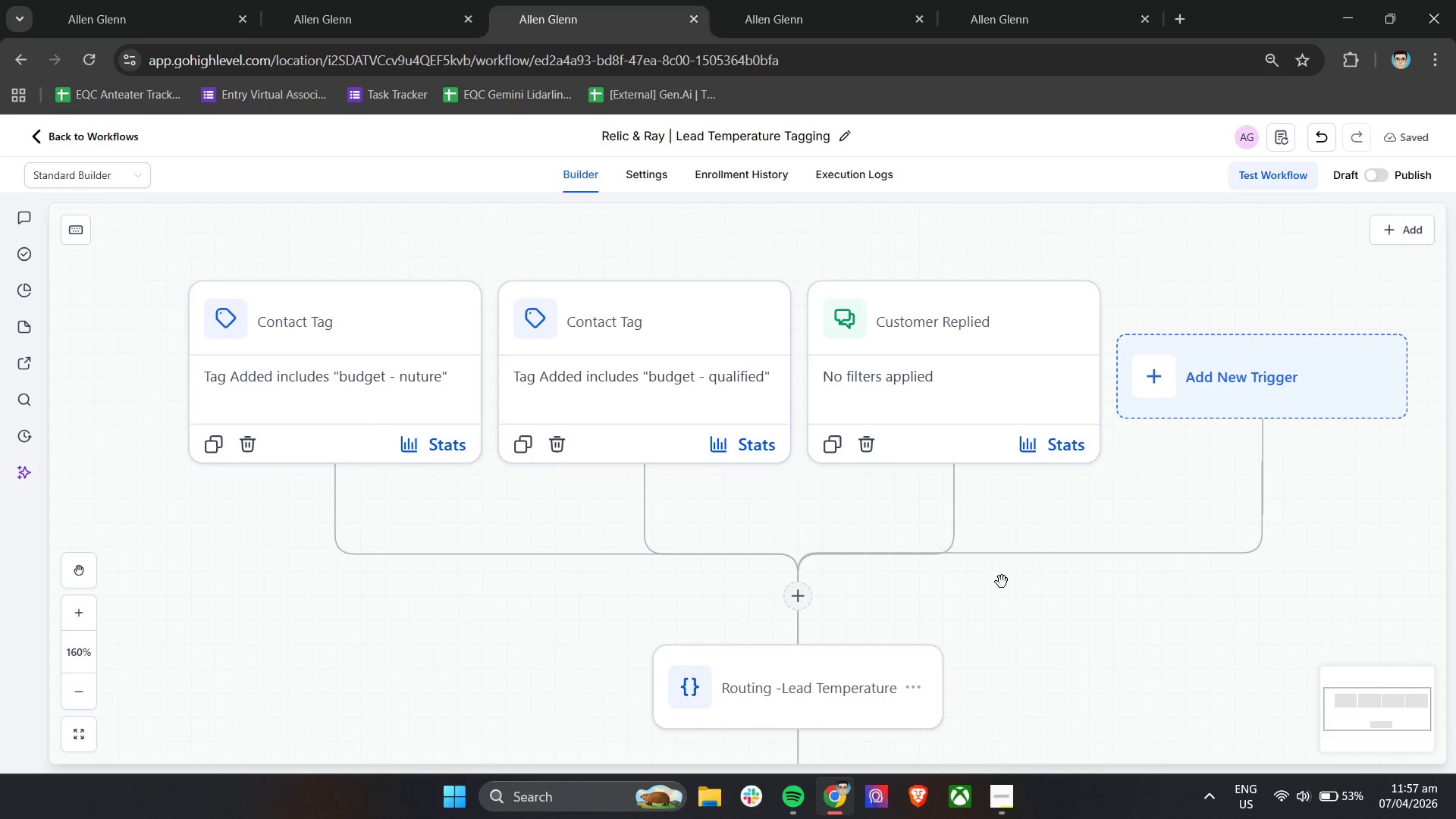 
scroll: coordinate [1065, 582], scroll_direction: down, amount: 1.0
 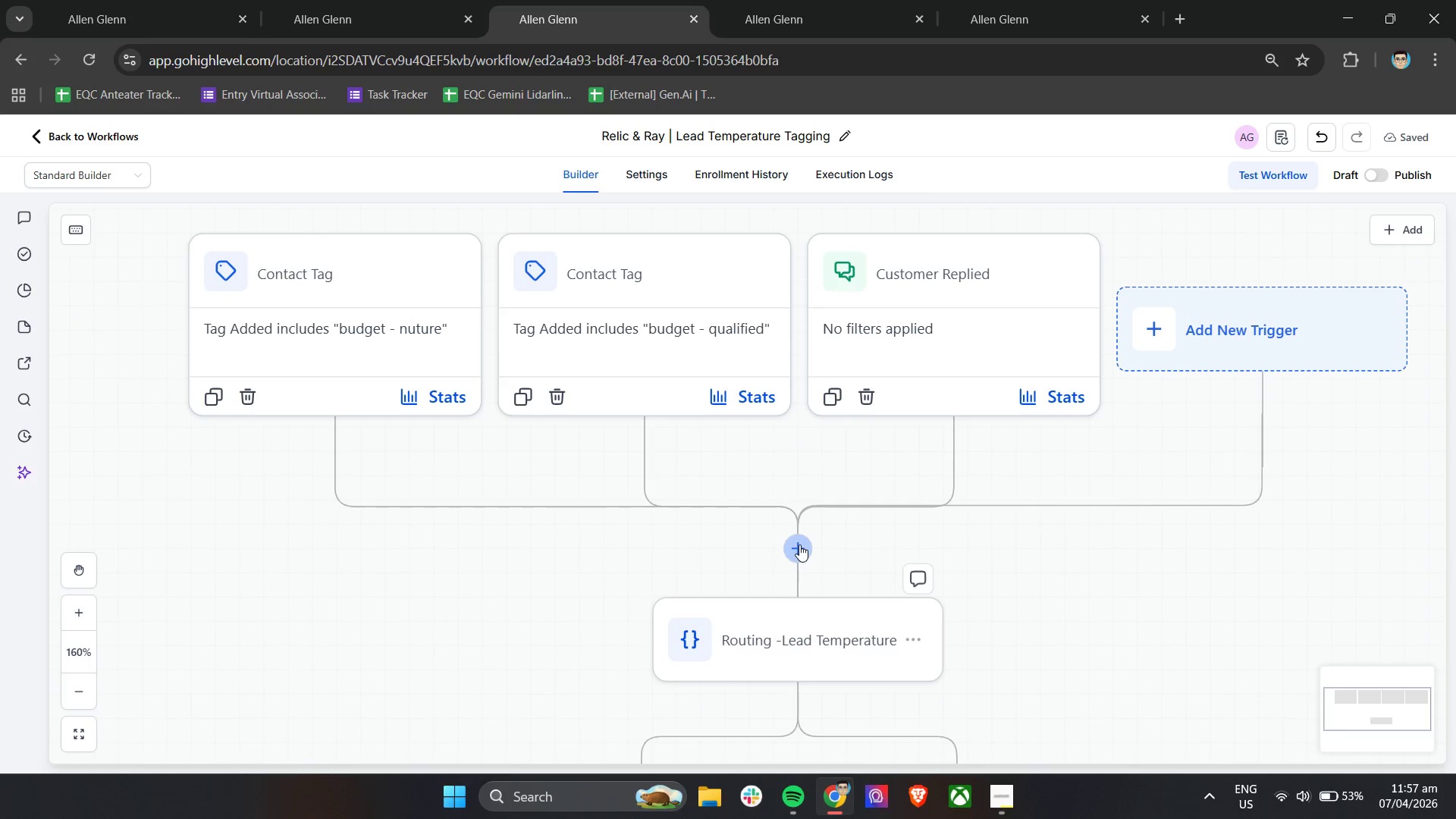 
left_click_drag(start_coordinate=[806, 506], to_coordinate=[952, 586])
 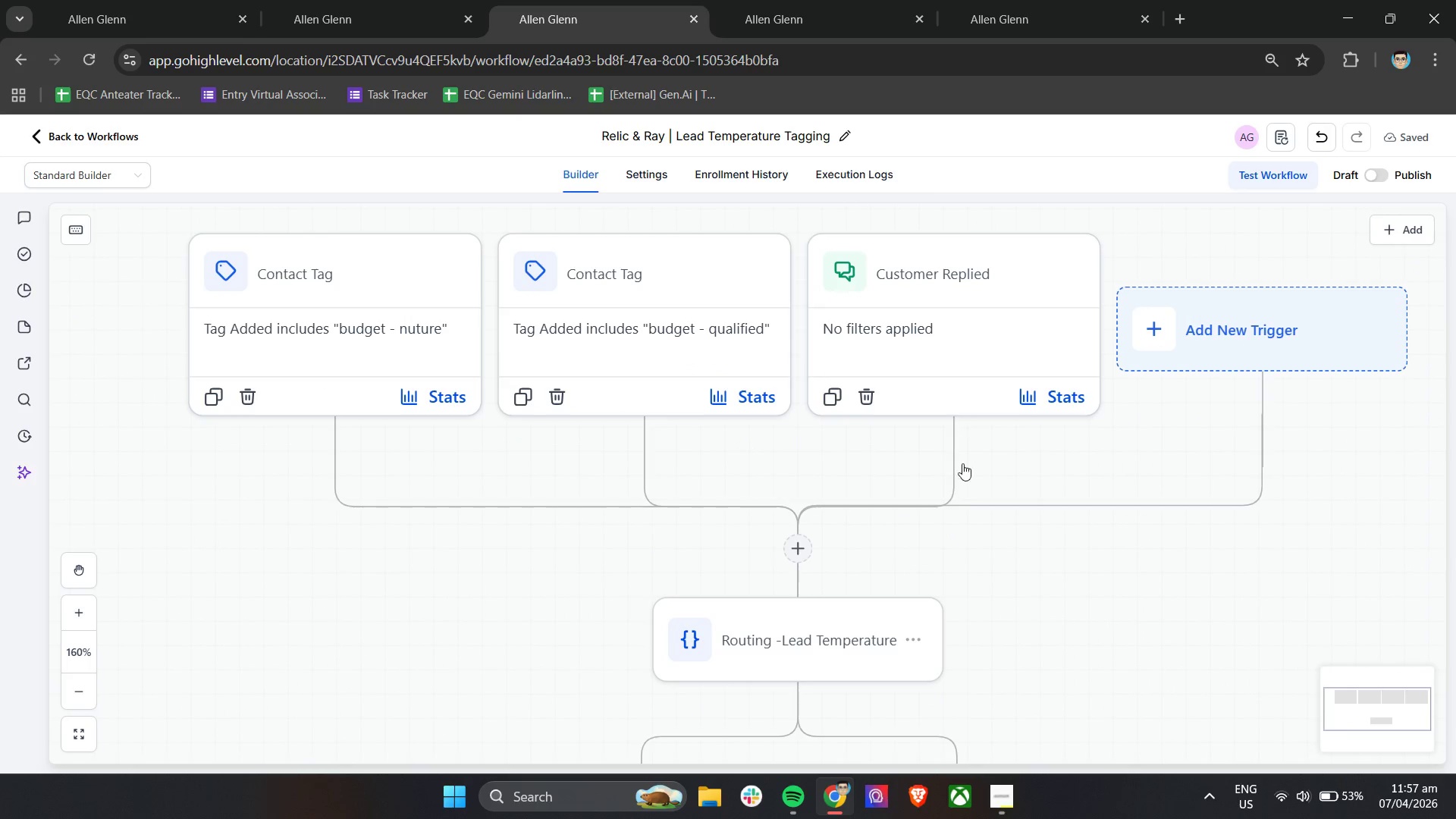 
scroll: coordinate [968, 491], scroll_direction: down, amount: 4.0
 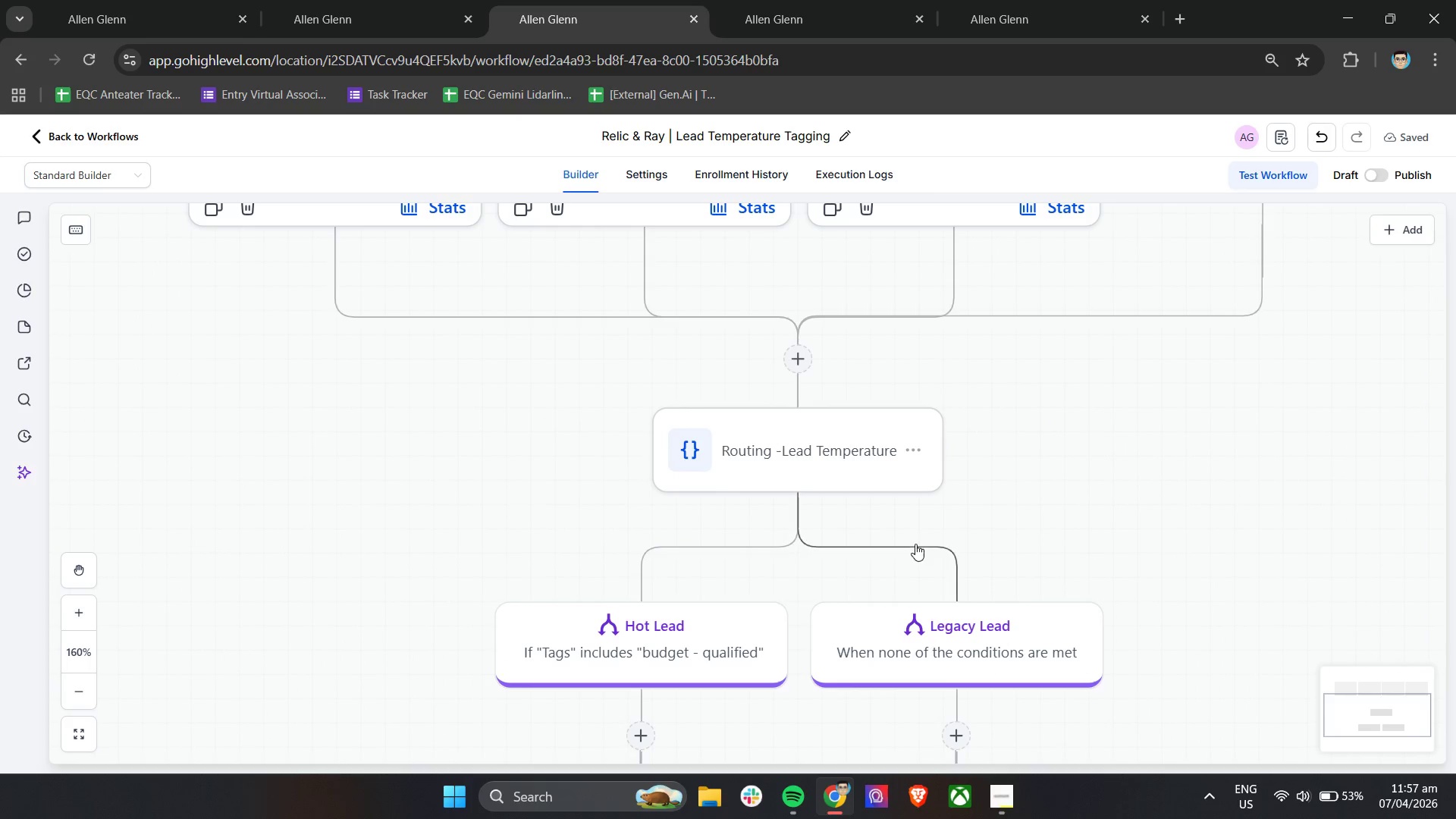 
left_click([912, 450])
 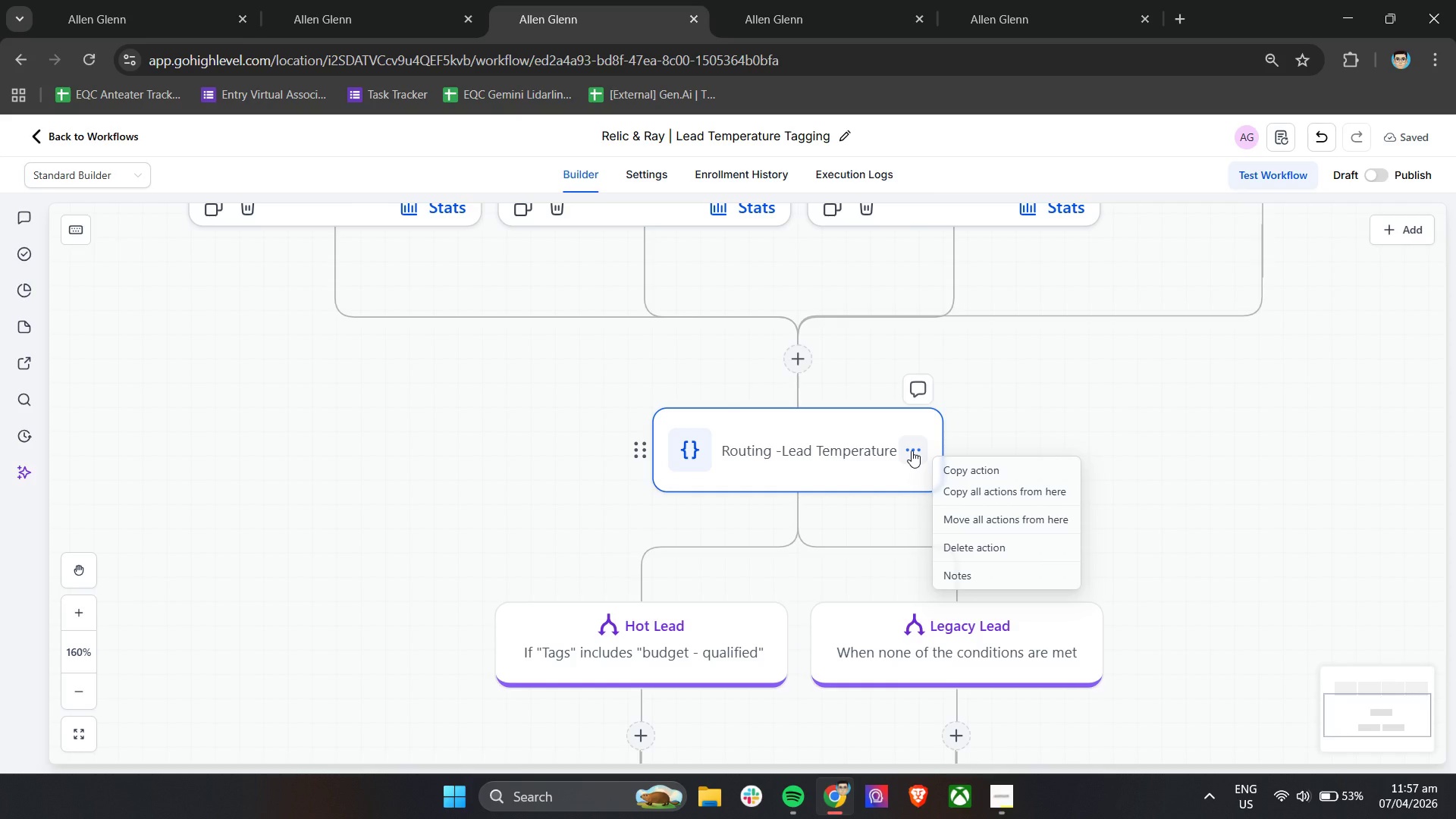 
left_click([912, 450])
 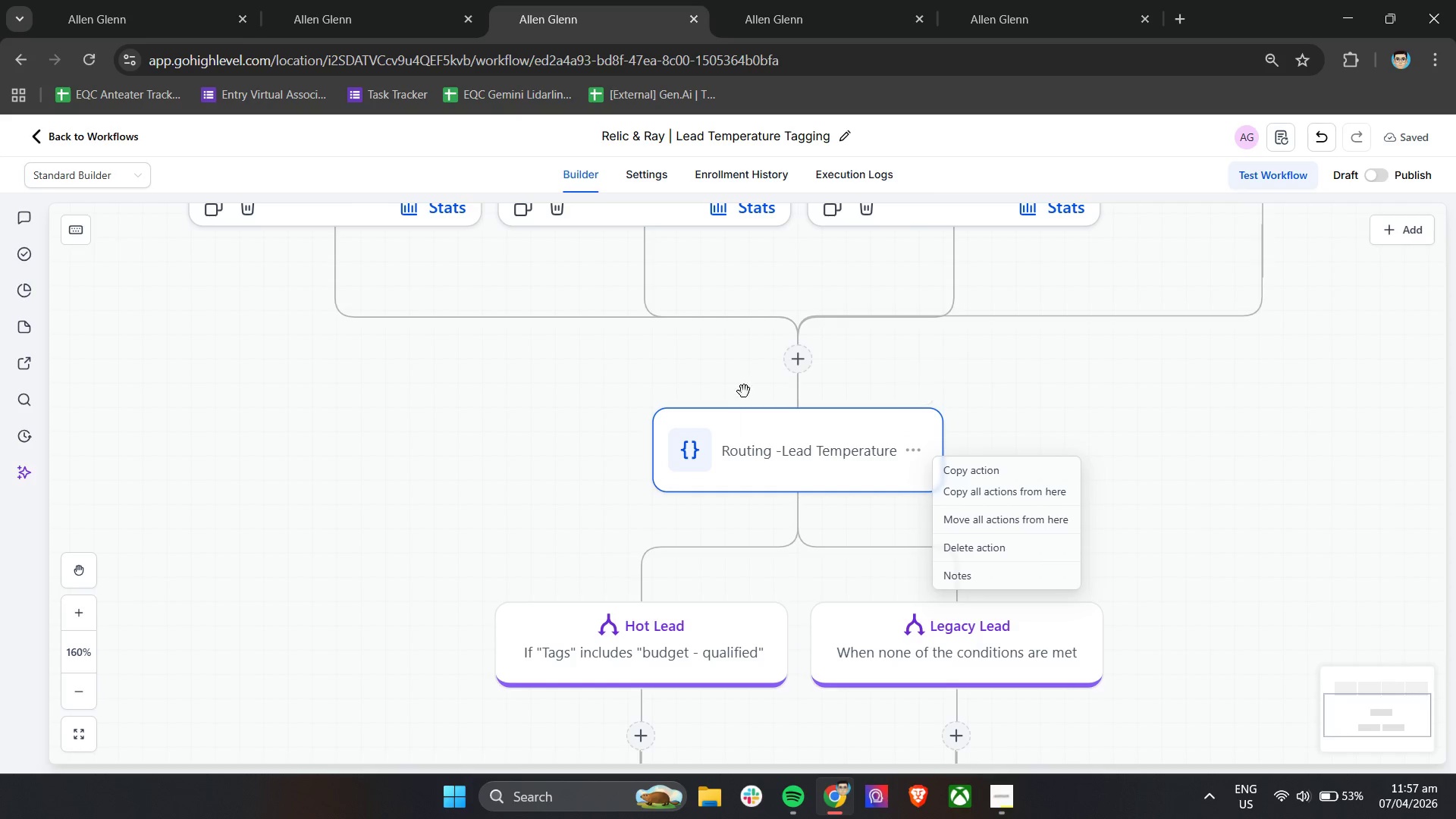 
left_click([788, 365])
 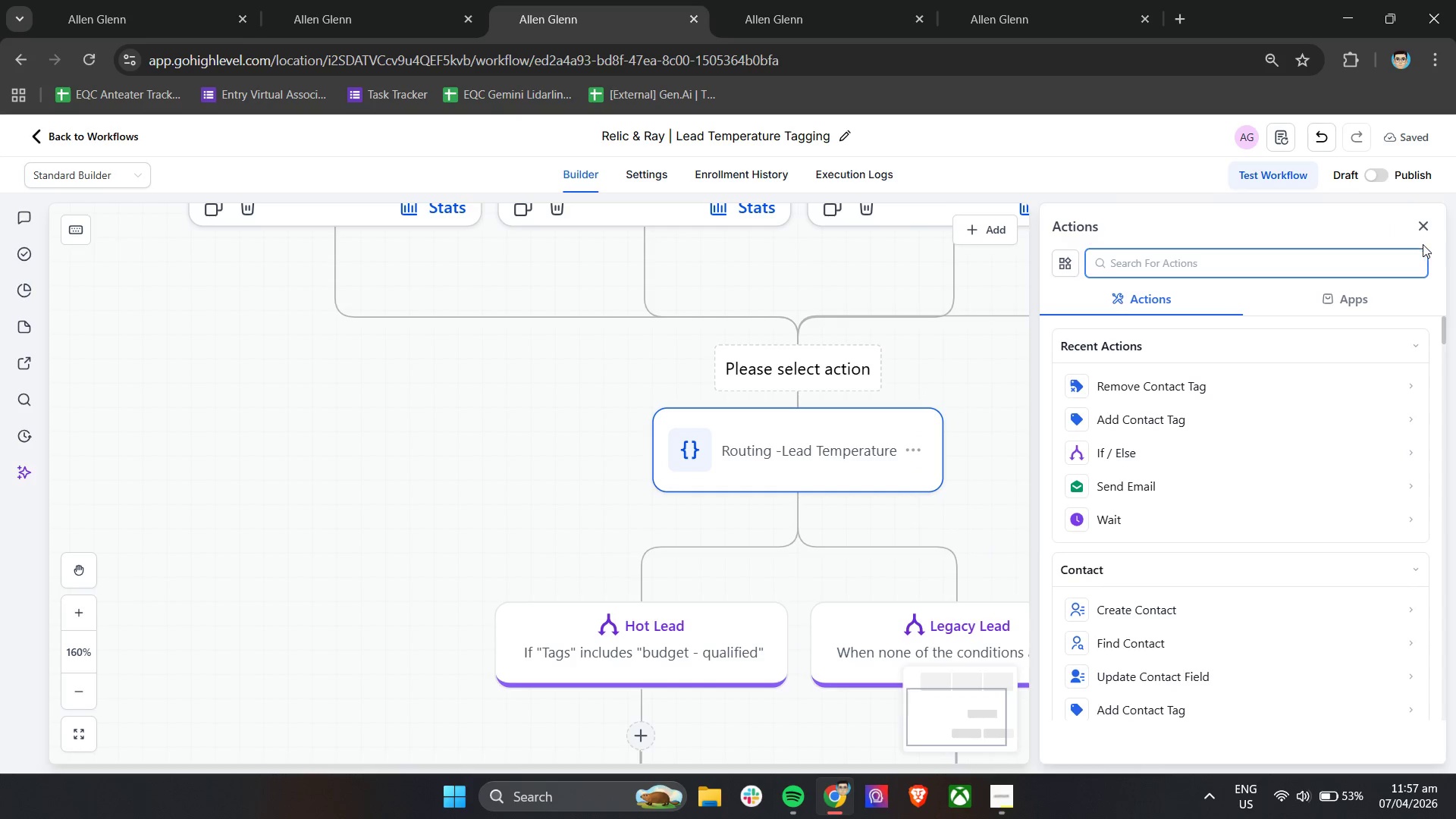 
left_click([1417, 227])
 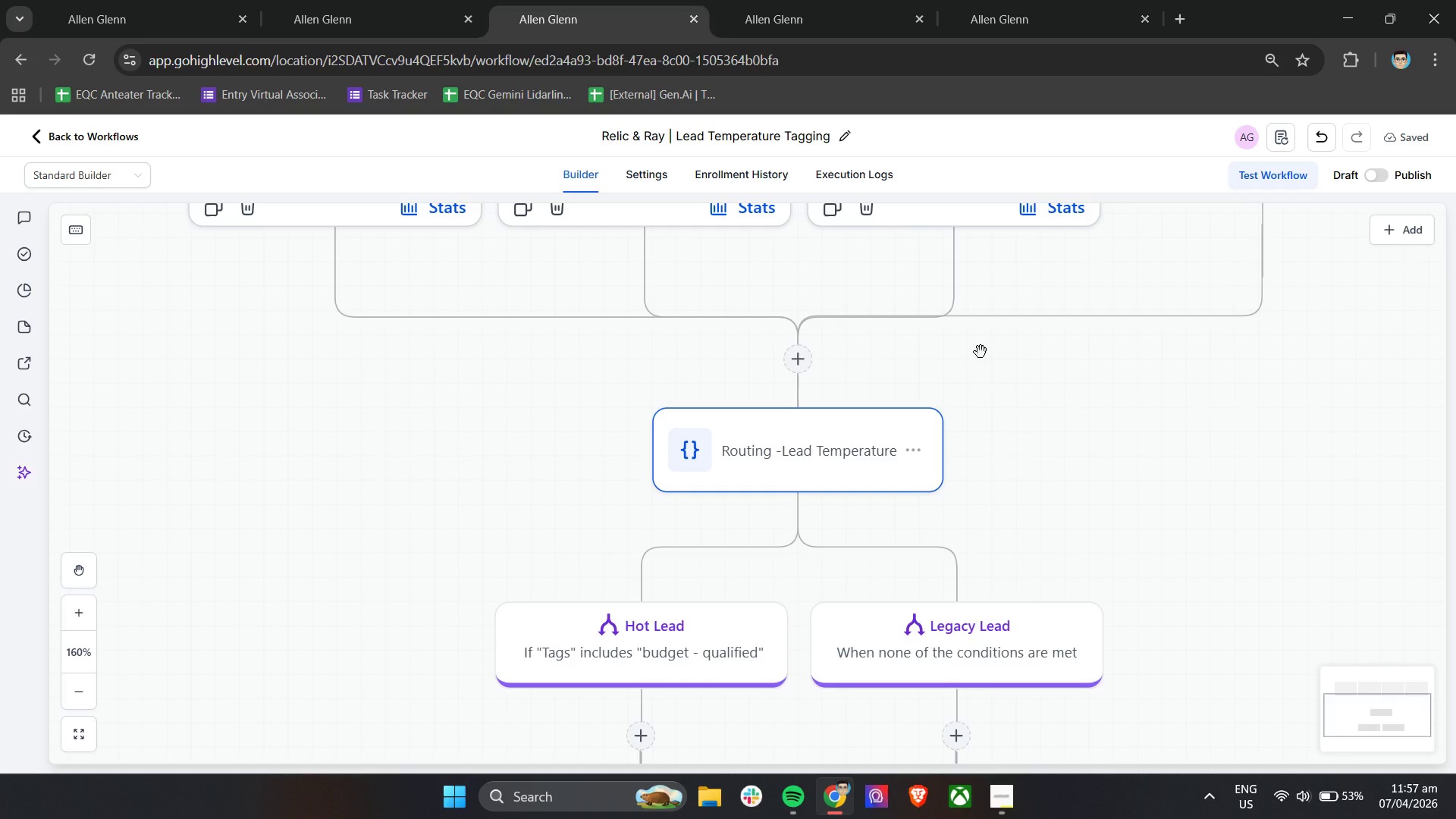 
wait(20.05)
 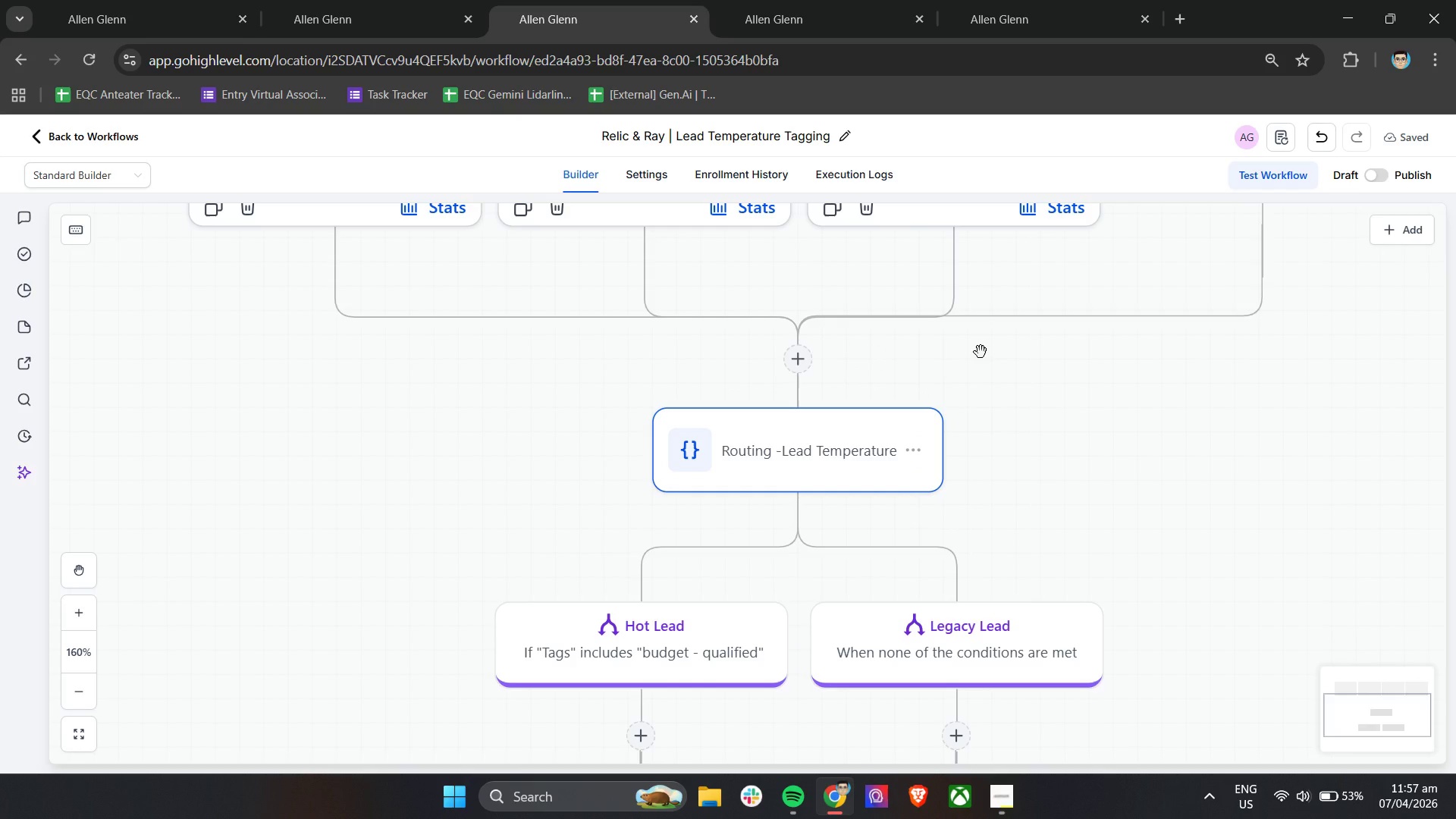 
hold_key(key=ControlLeft, duration=1.14)
left_click_drag(start_coordinate=[1276, 497], to_coordinate=[1095, 525])
 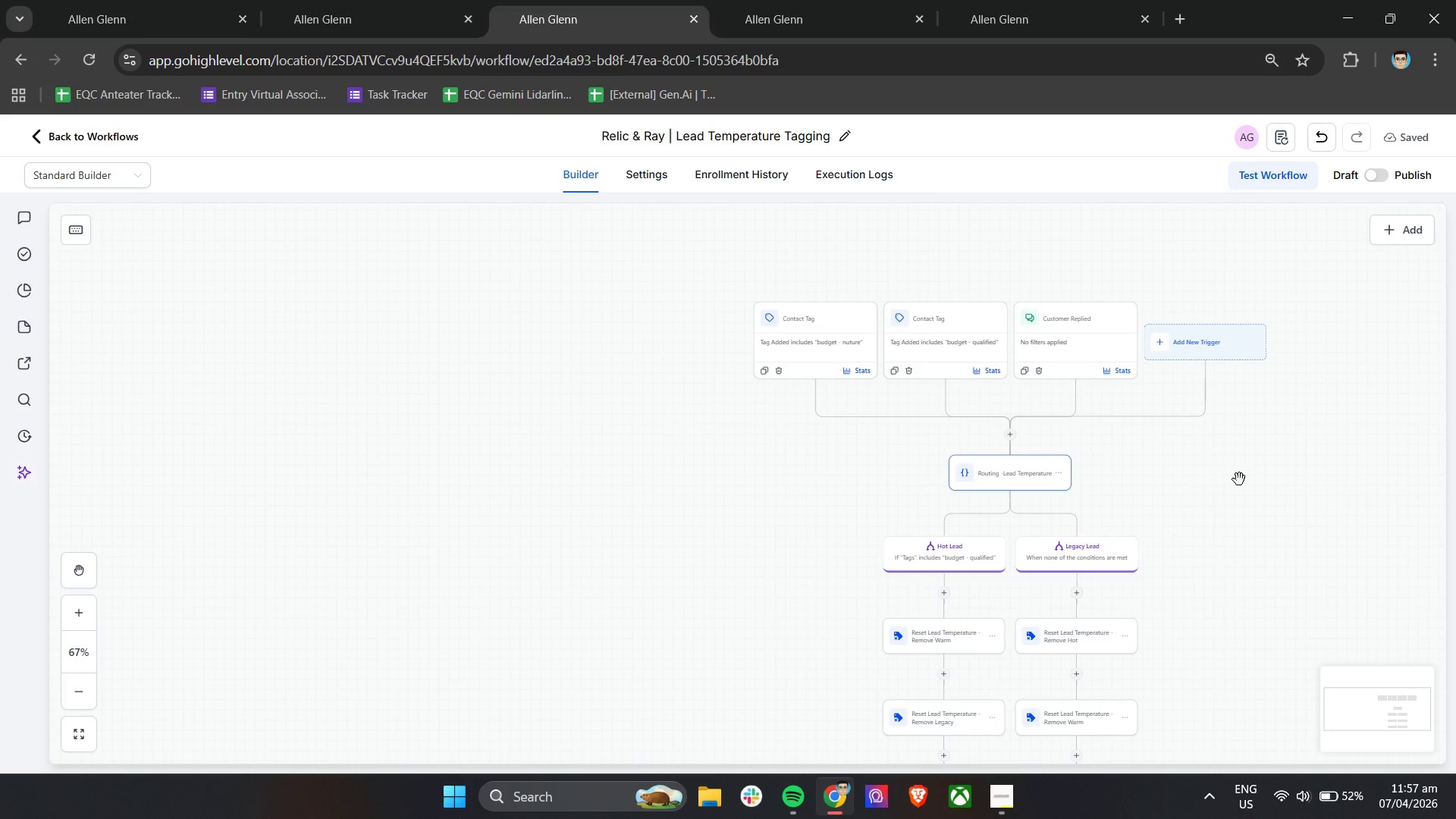 
scroll: coordinate [1164, 490], scroll_direction: down, amount: 5.0
 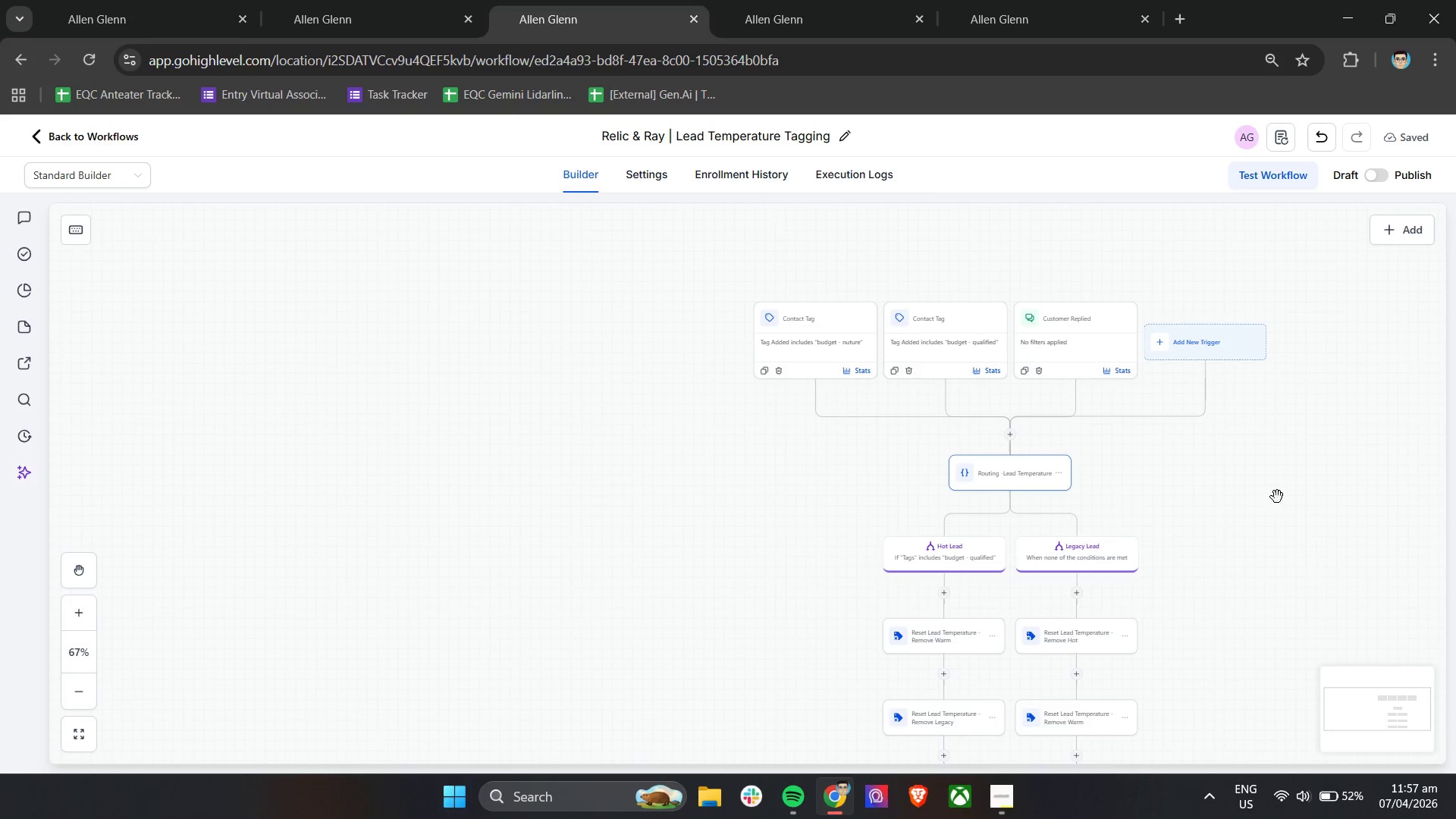 
left_click_drag(start_coordinate=[1244, 469], to_coordinate=[1160, 479])
 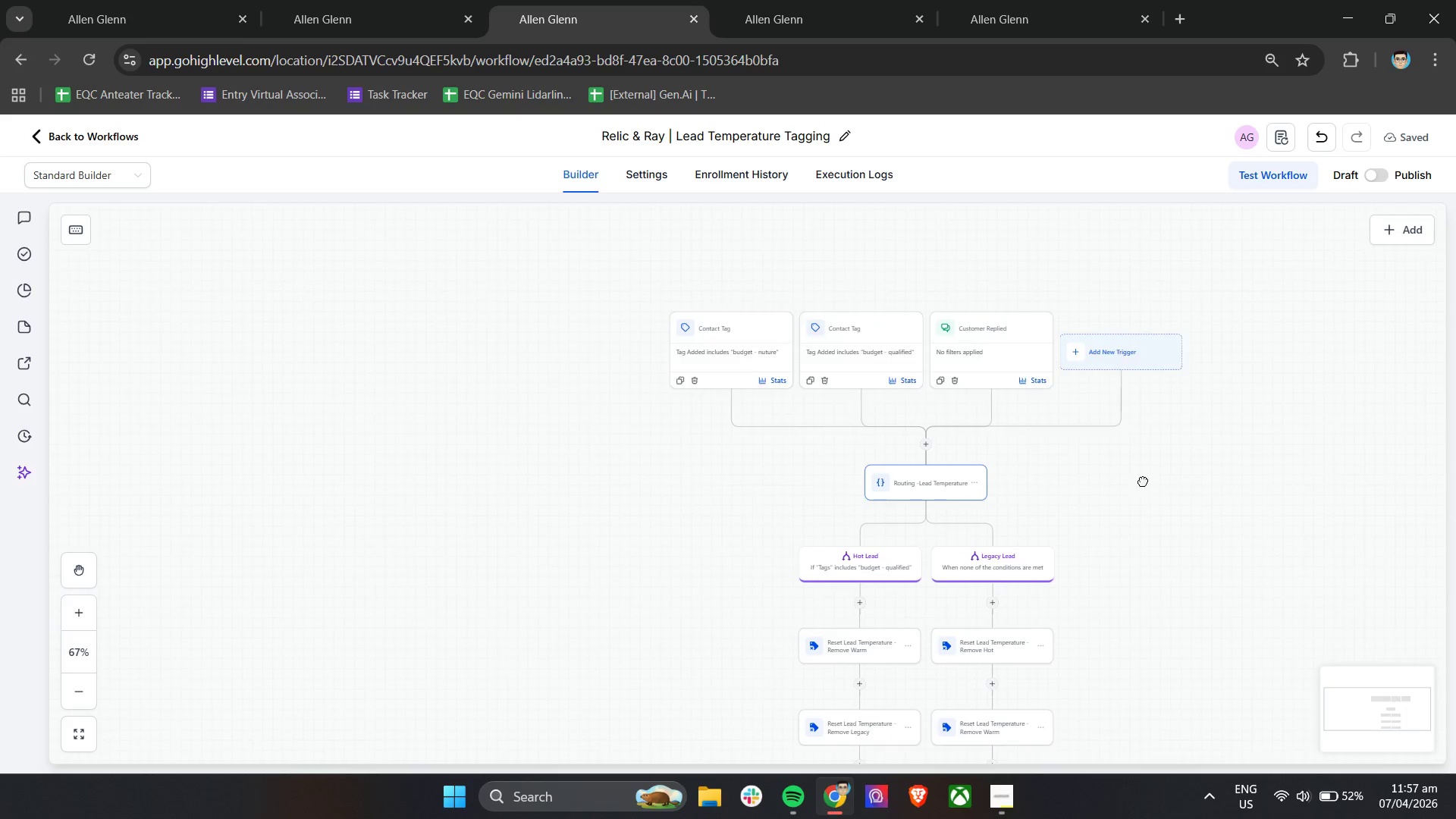 
left_click_drag(start_coordinate=[1147, 480], to_coordinate=[836, 474])
 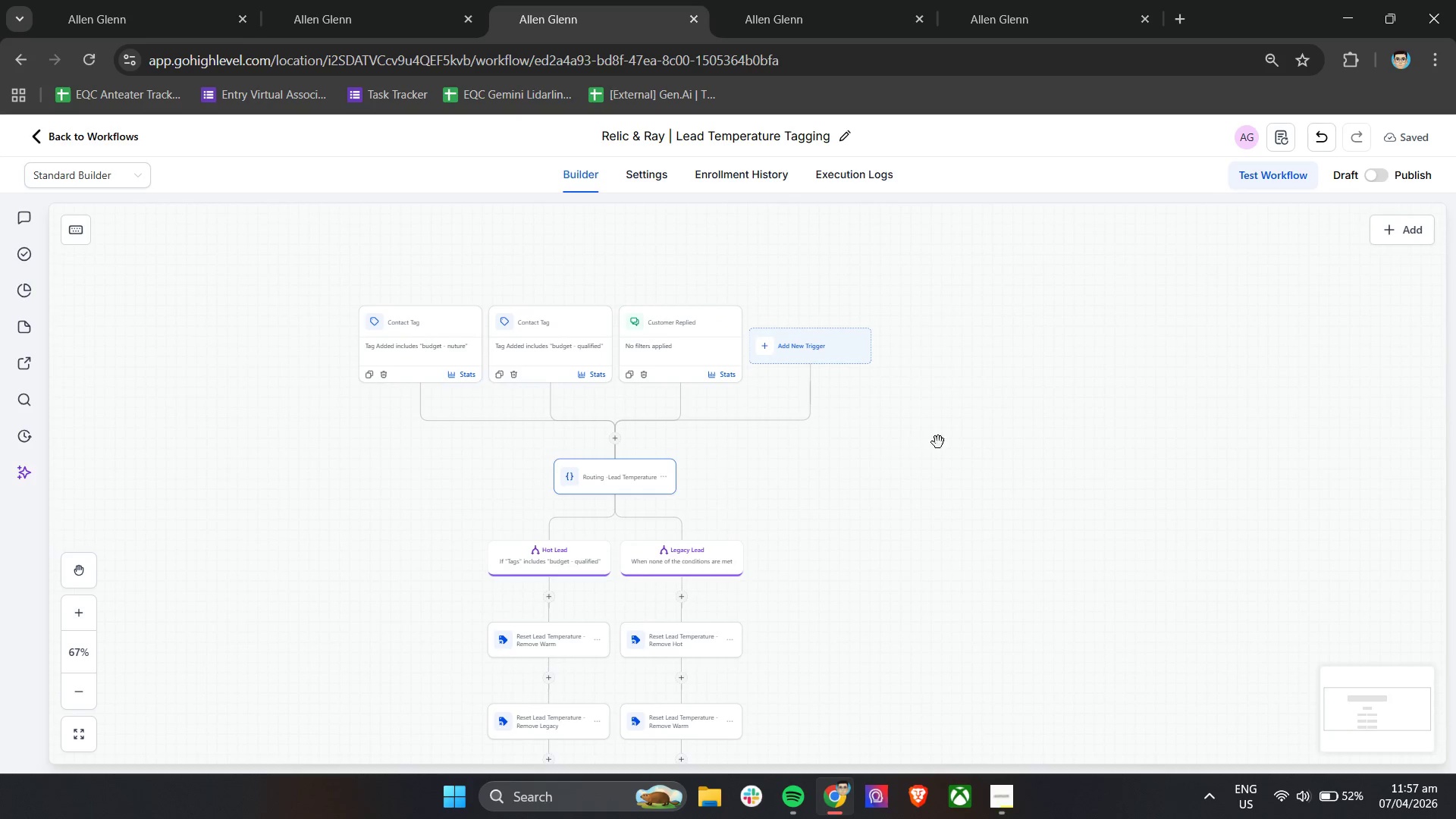 
right_click([957, 415])
 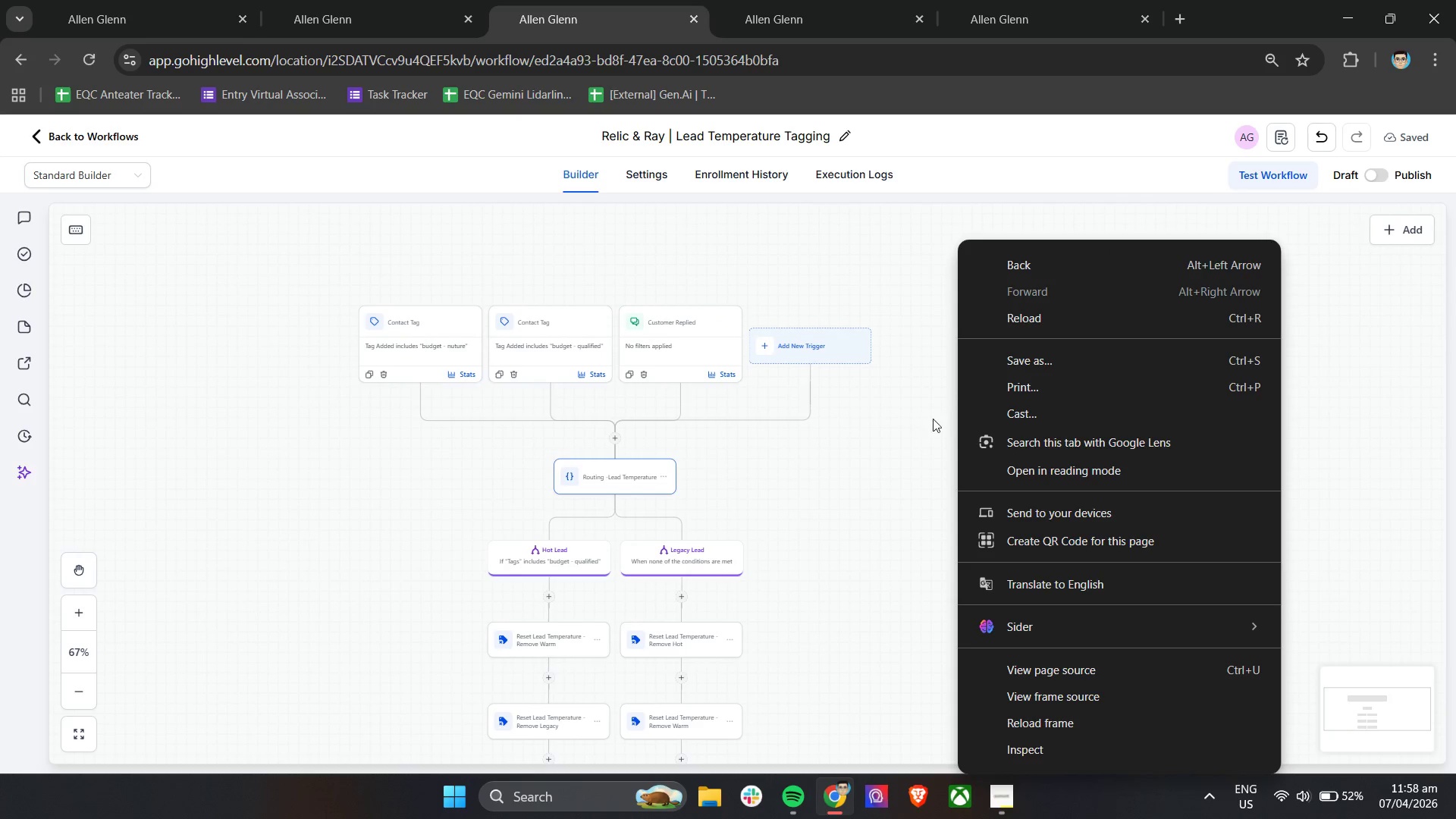 
left_click([918, 422])
 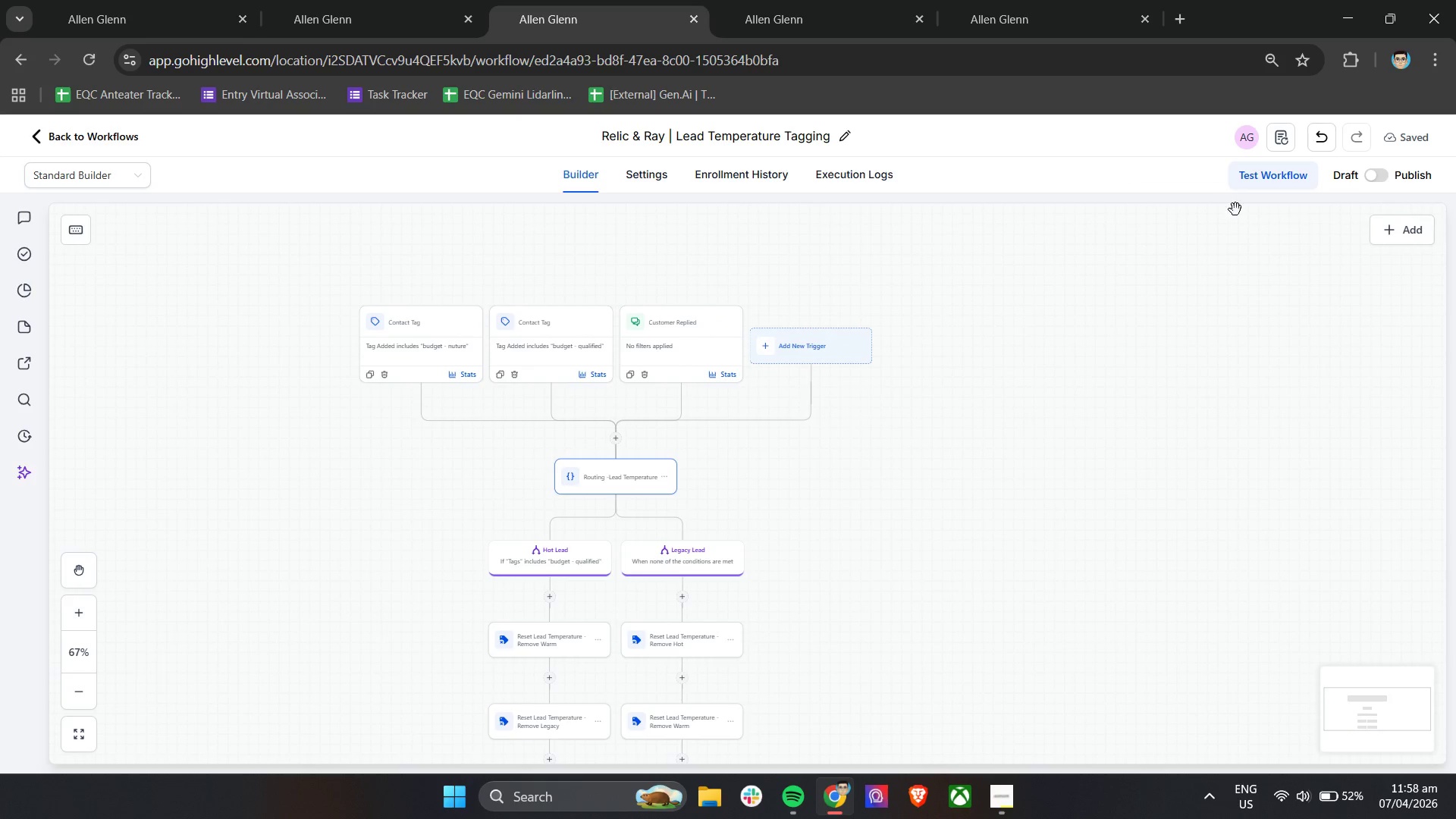 
left_click([655, 178])
 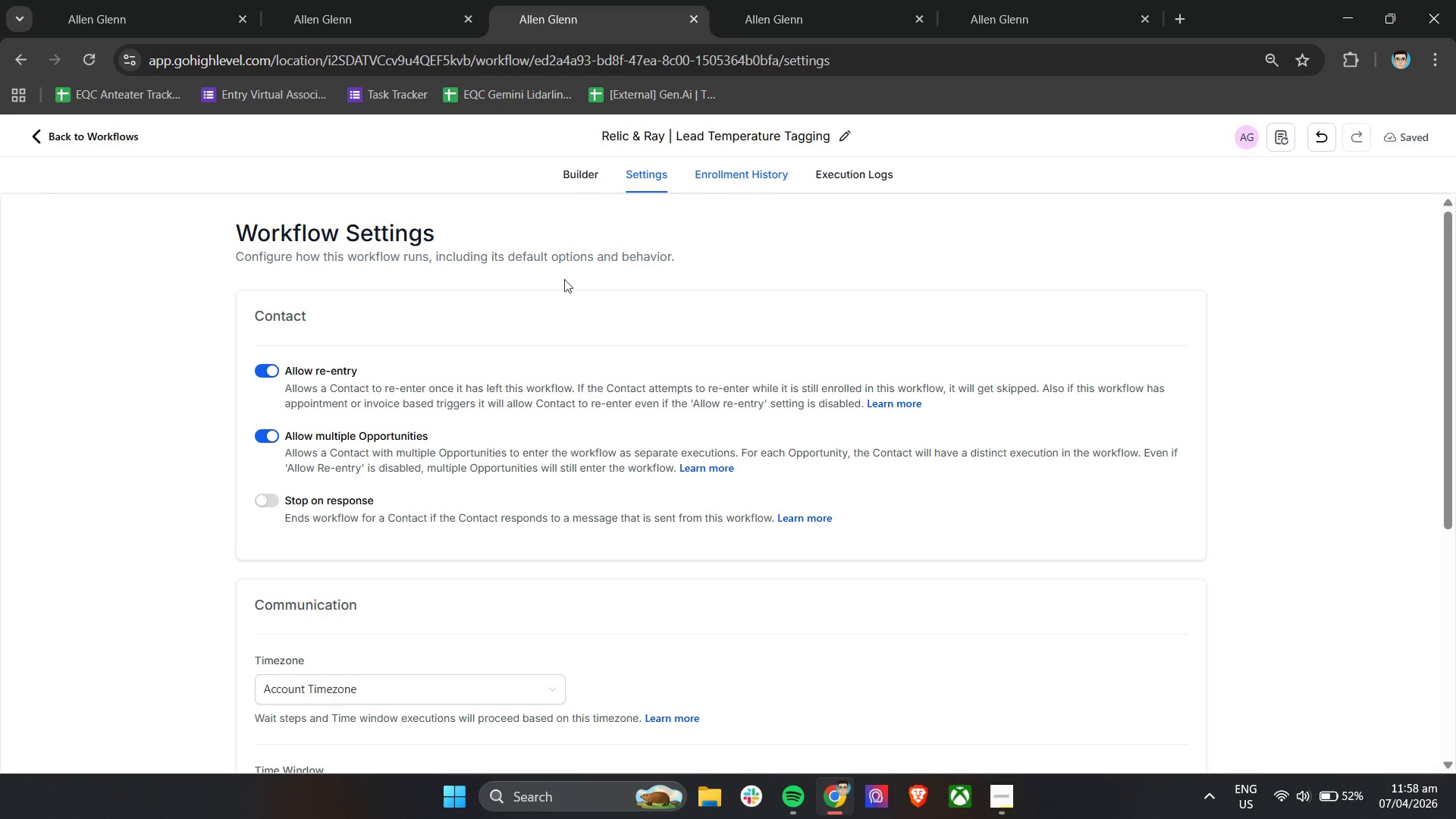 
scroll: coordinate [489, 325], scroll_direction: down, amount: 5.0